 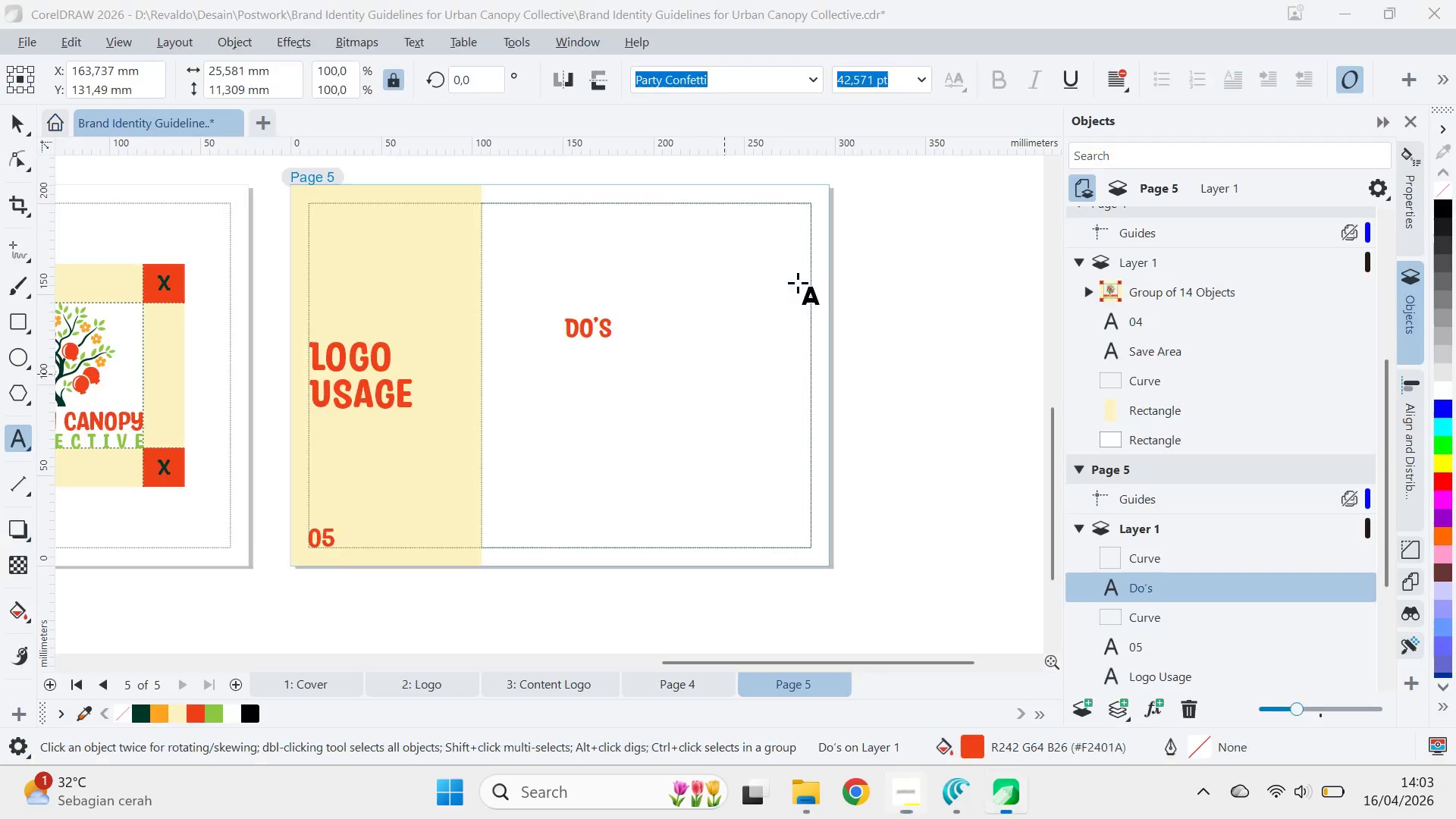 
key(Alt+Tab)
 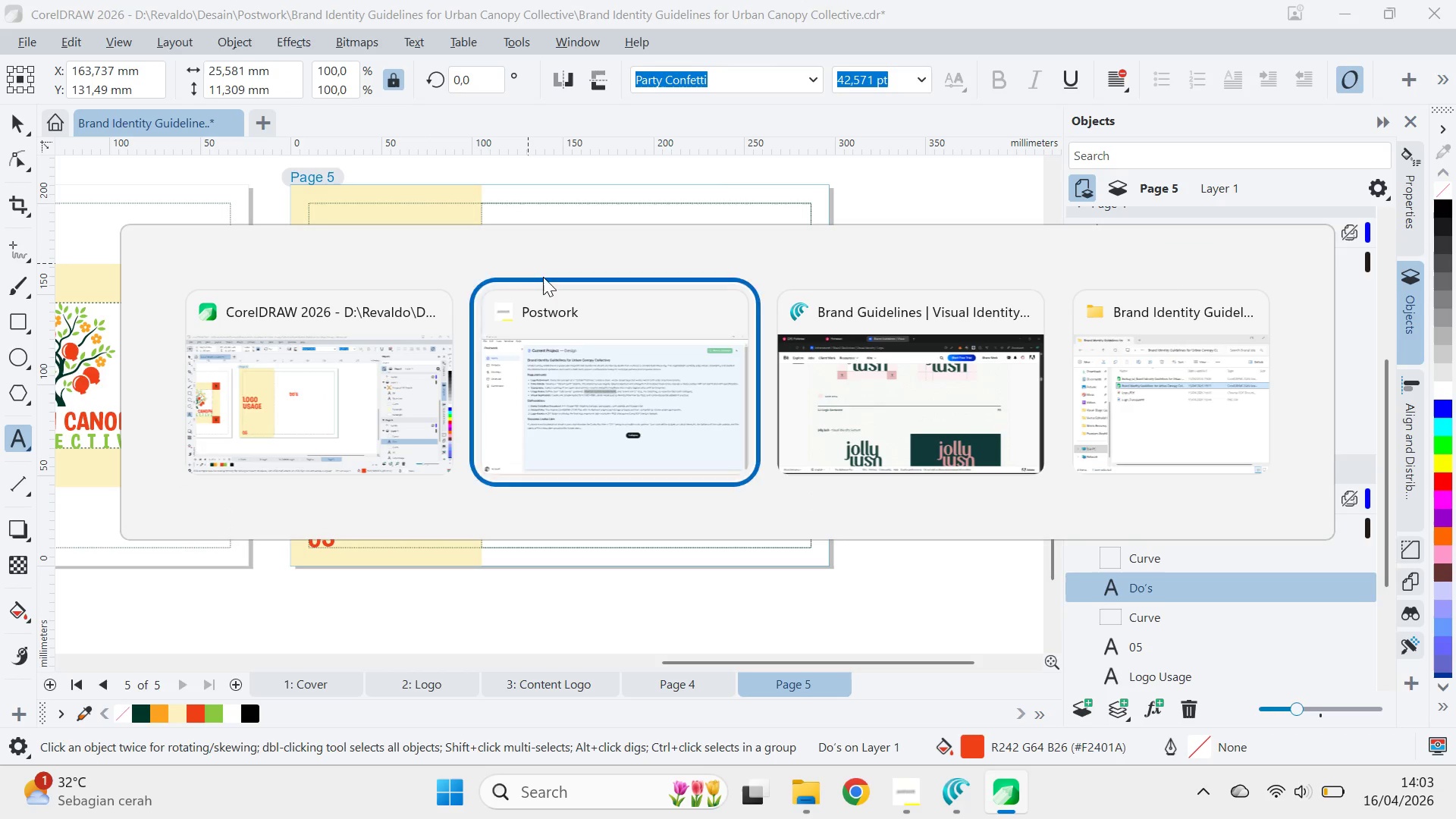 
key(Alt+Tab)
 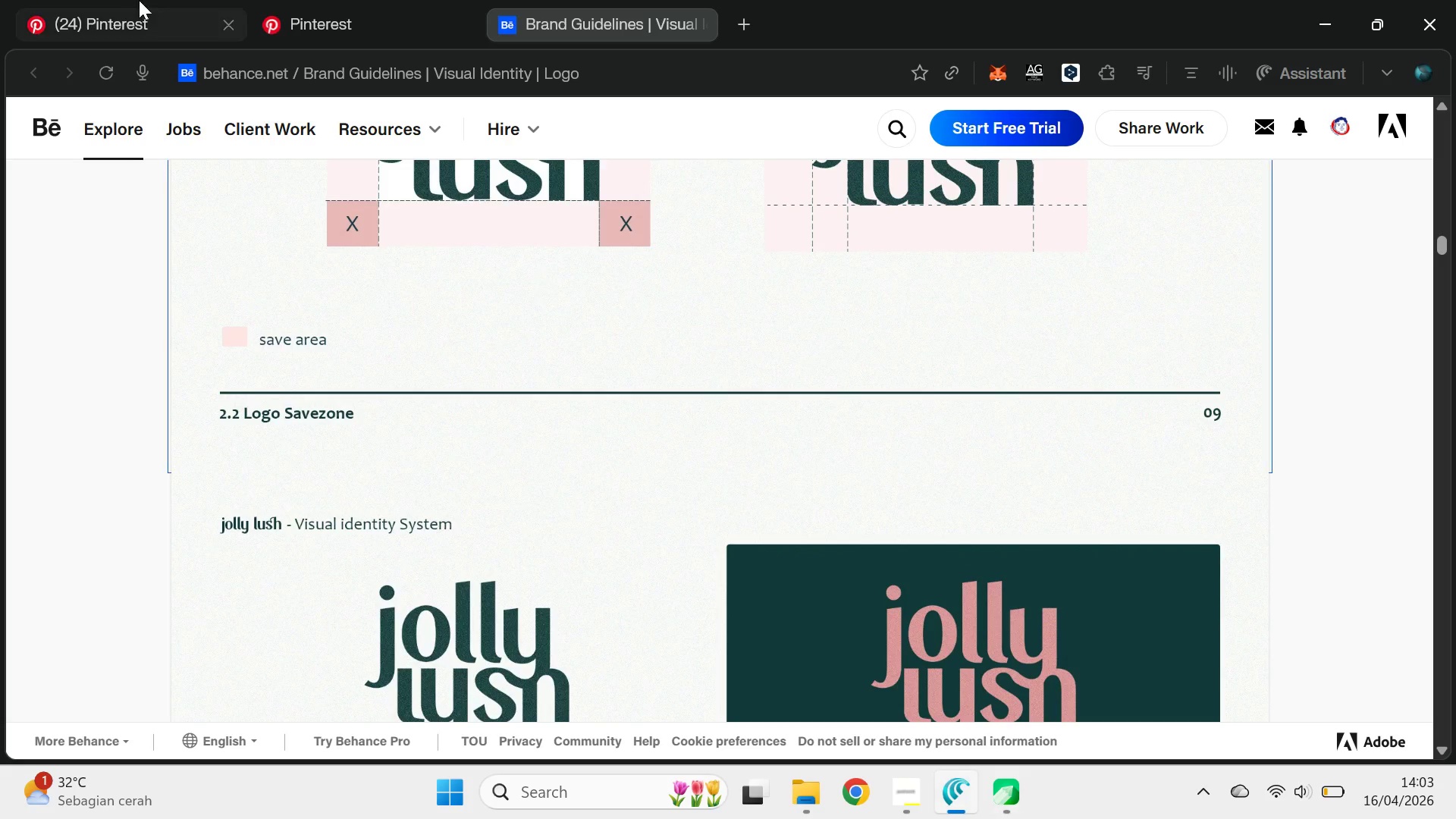 
left_click([130, 0])
 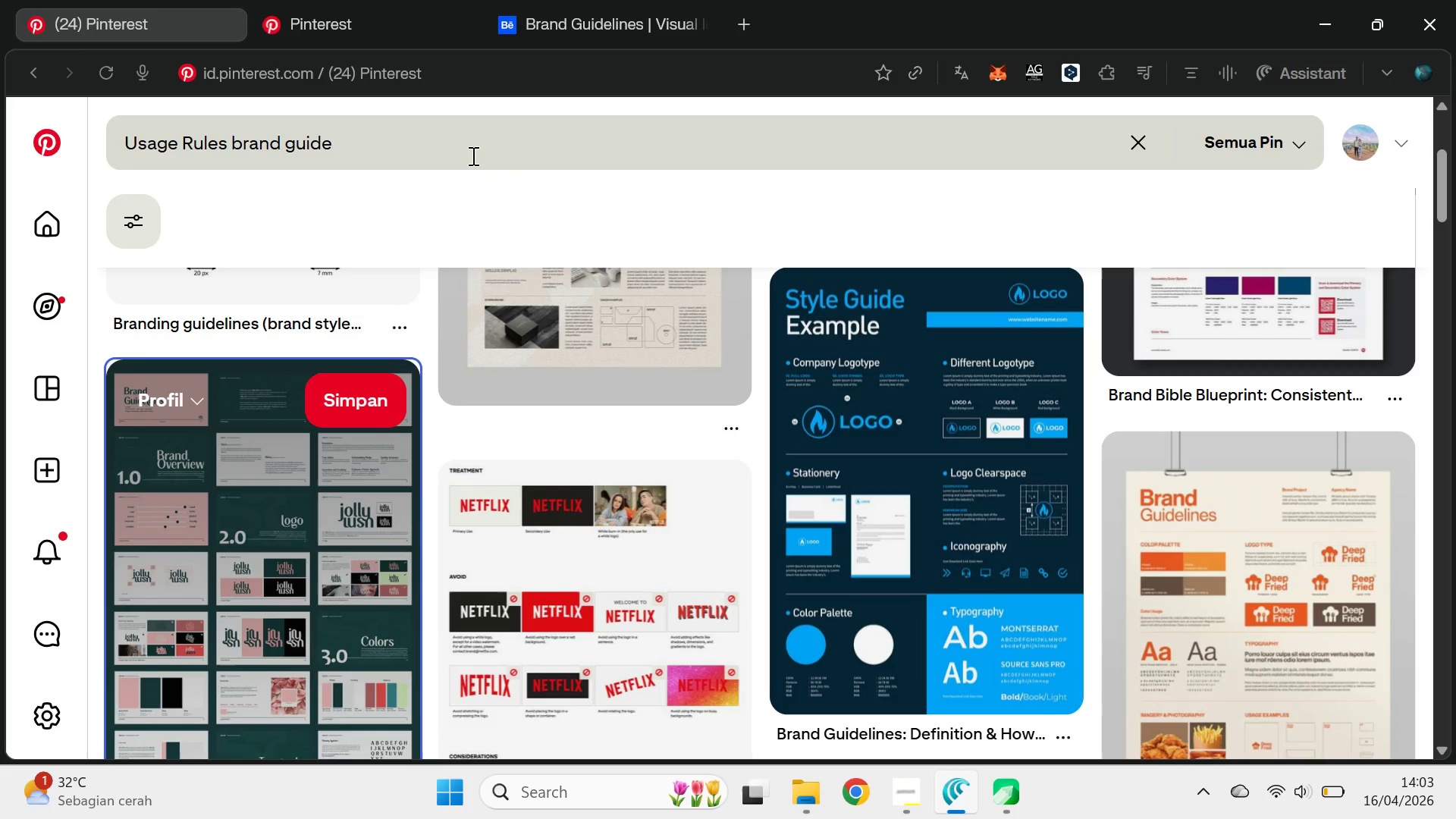 
key(Control+A)
 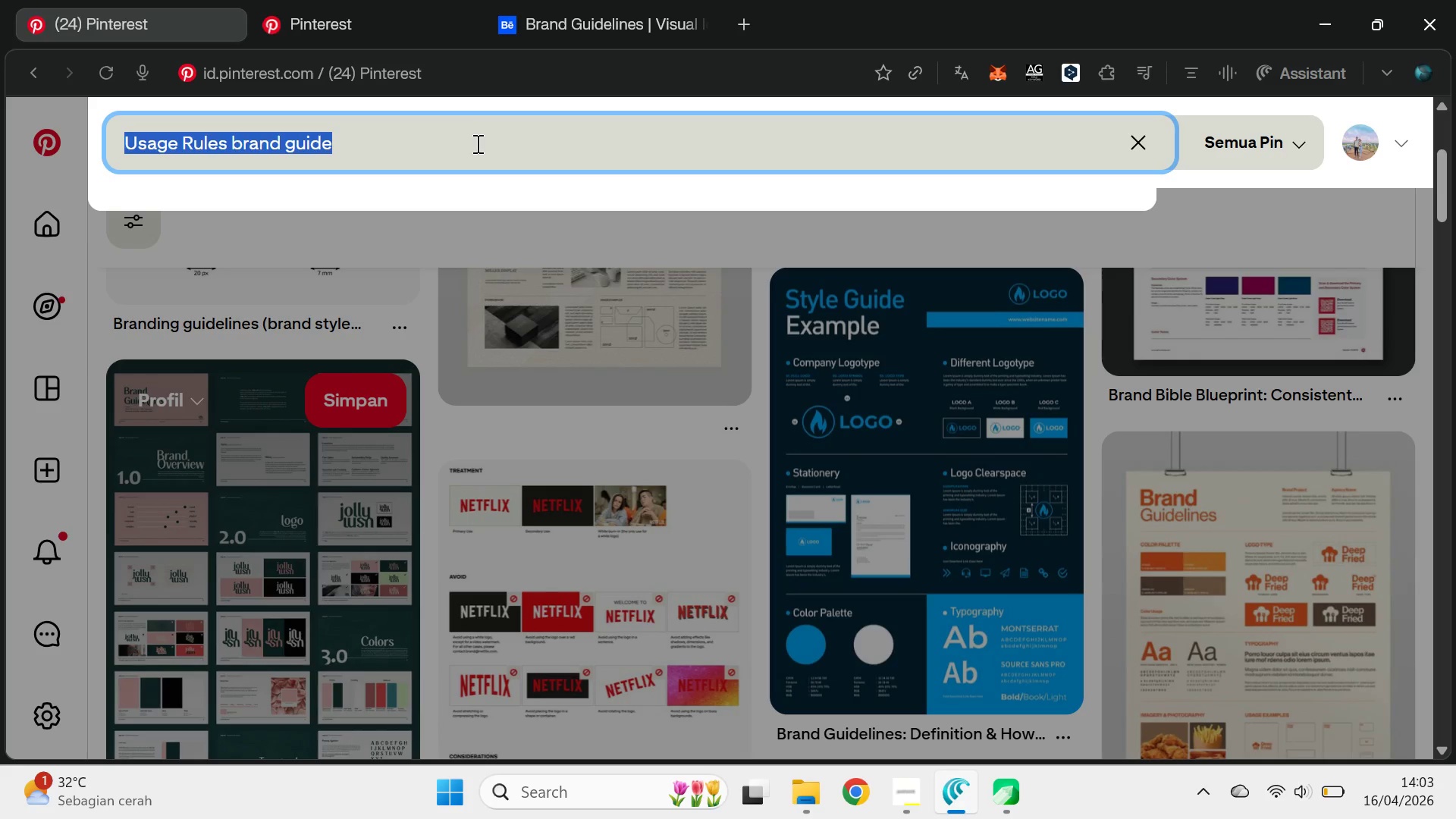 
key(Control+V)
 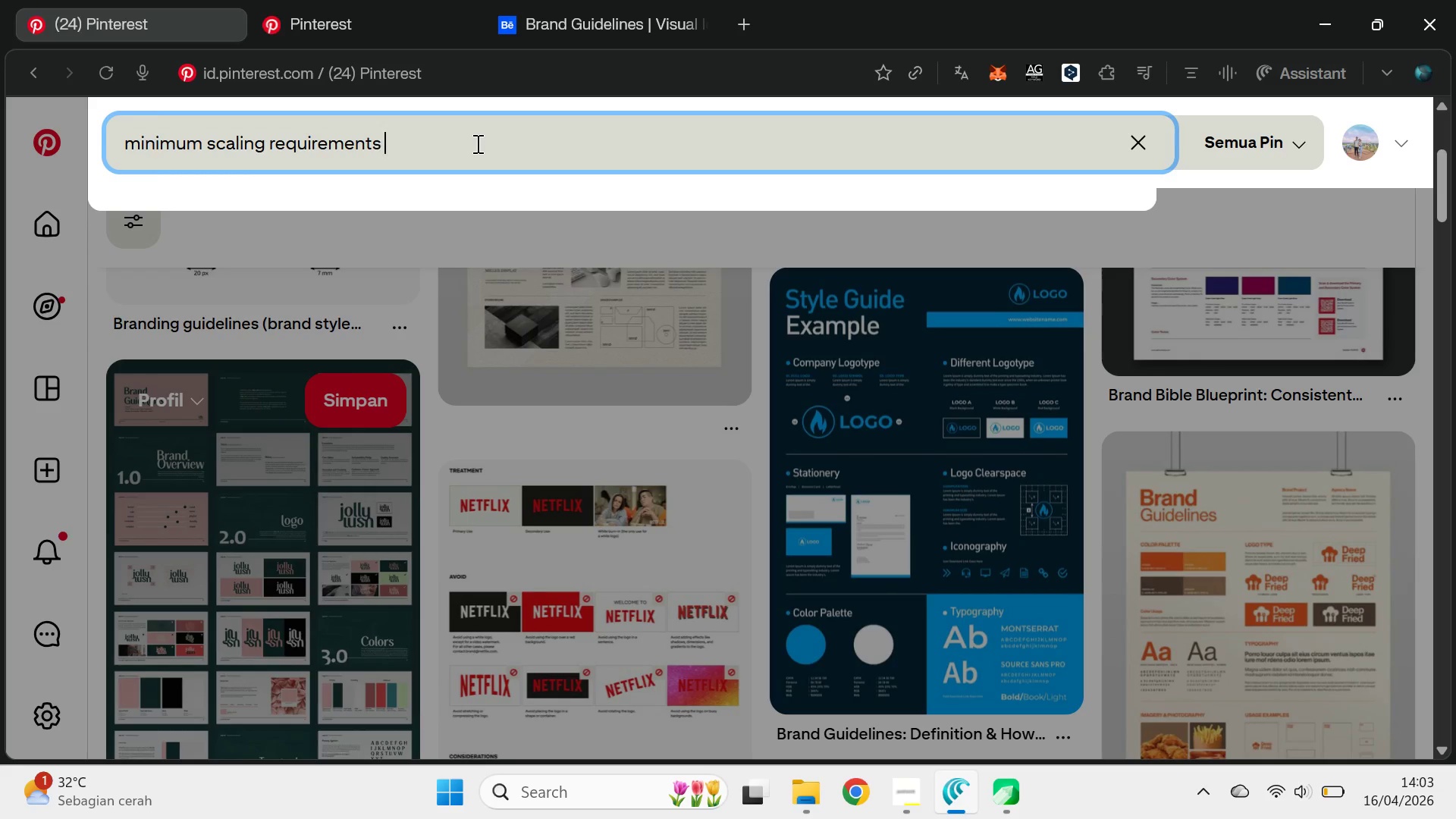 
type( .)
key(Backspace)
type(logo)
 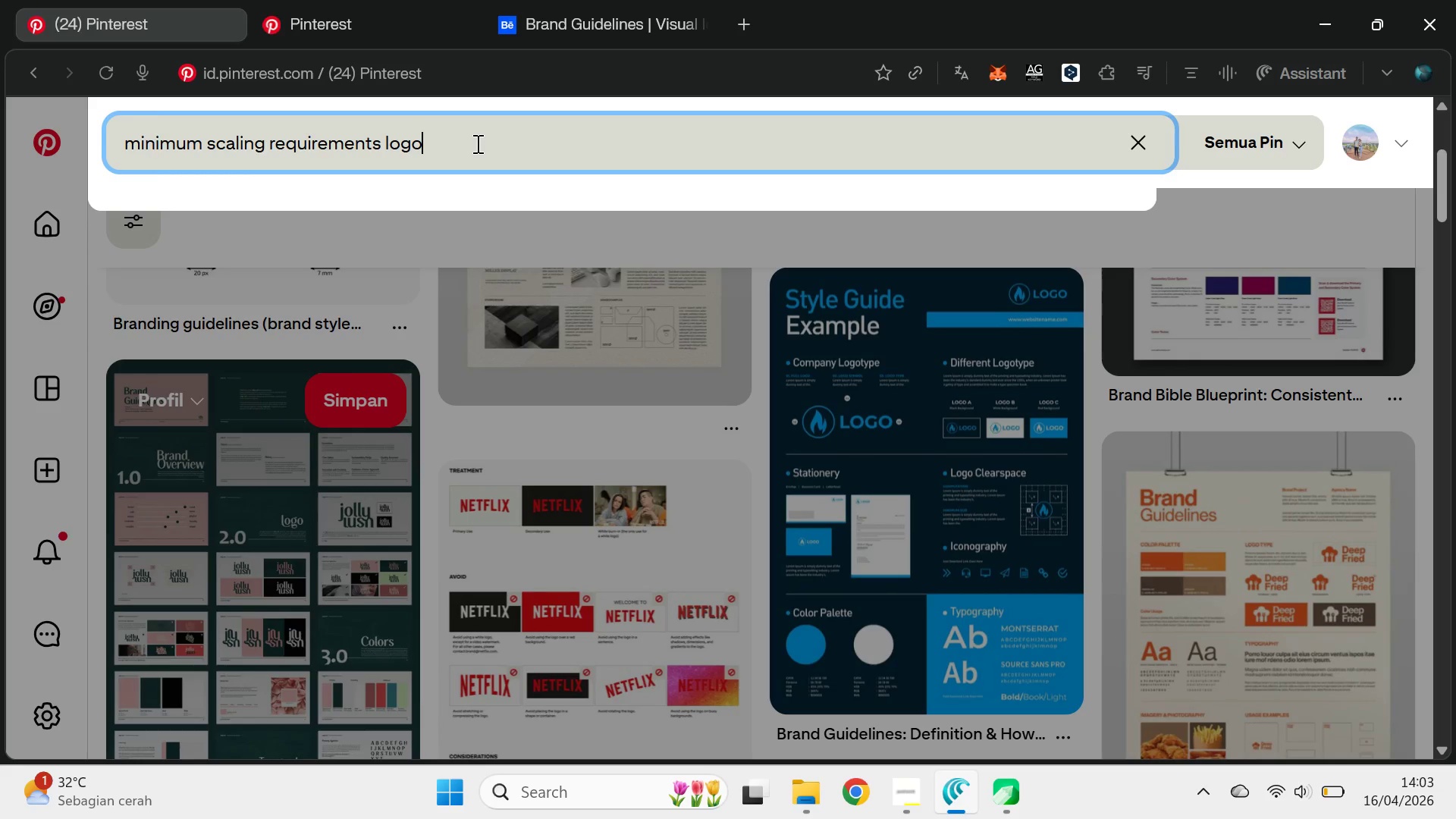 
key(Enter)
 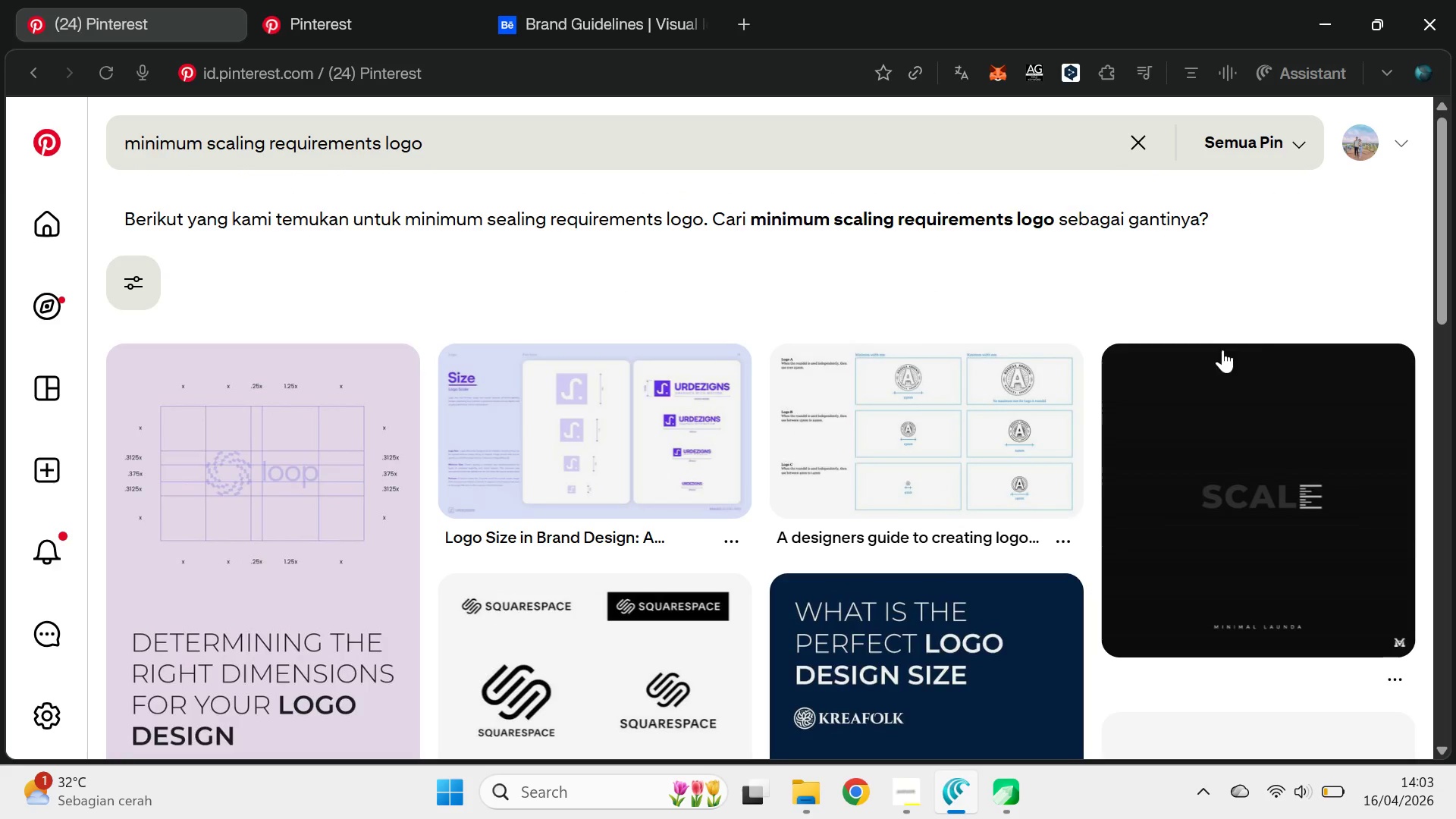 
wait(5.81)
 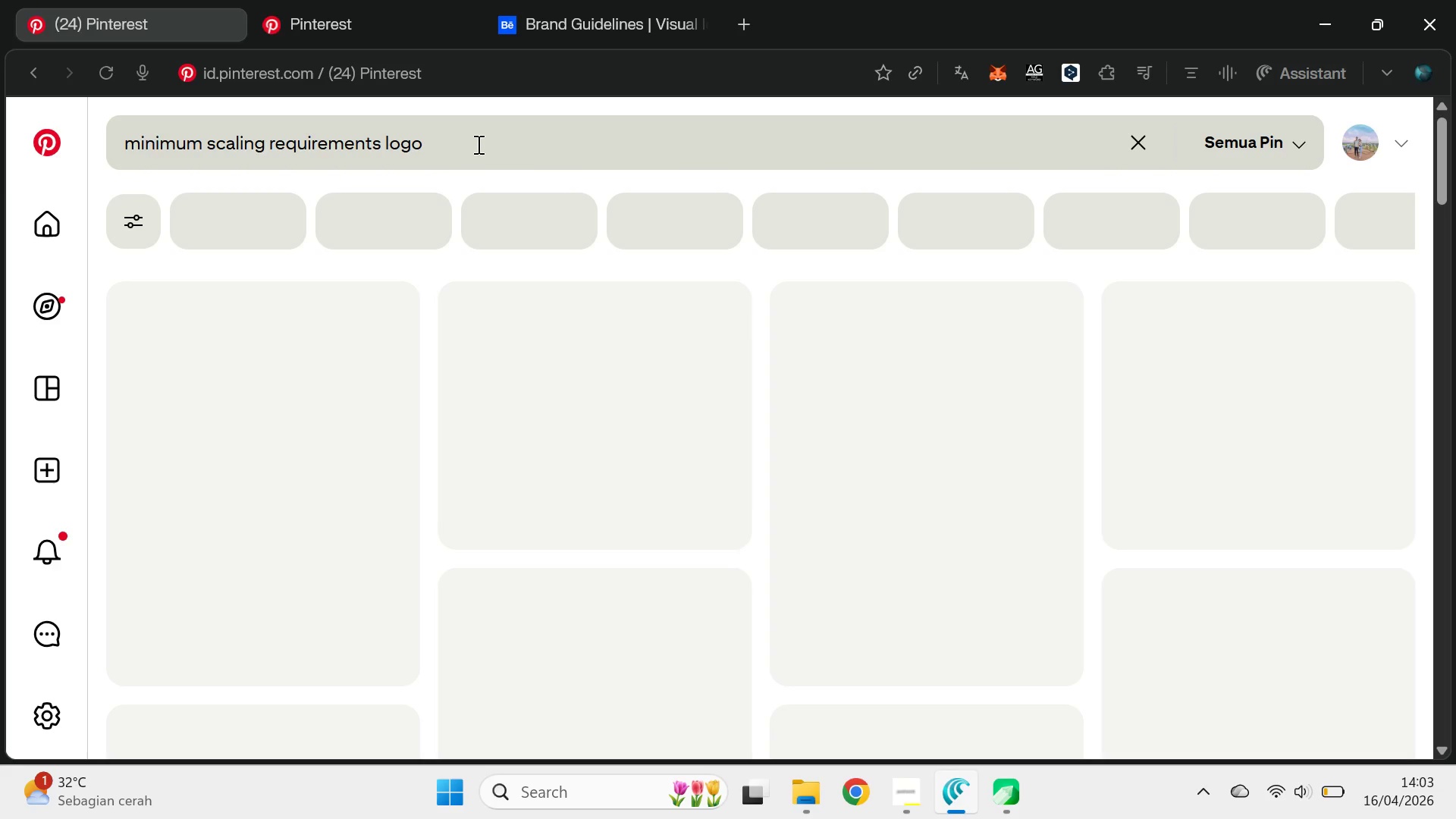 
left_click_drag(start_coordinate=[1442, 190], to_coordinate=[1455, 185])
 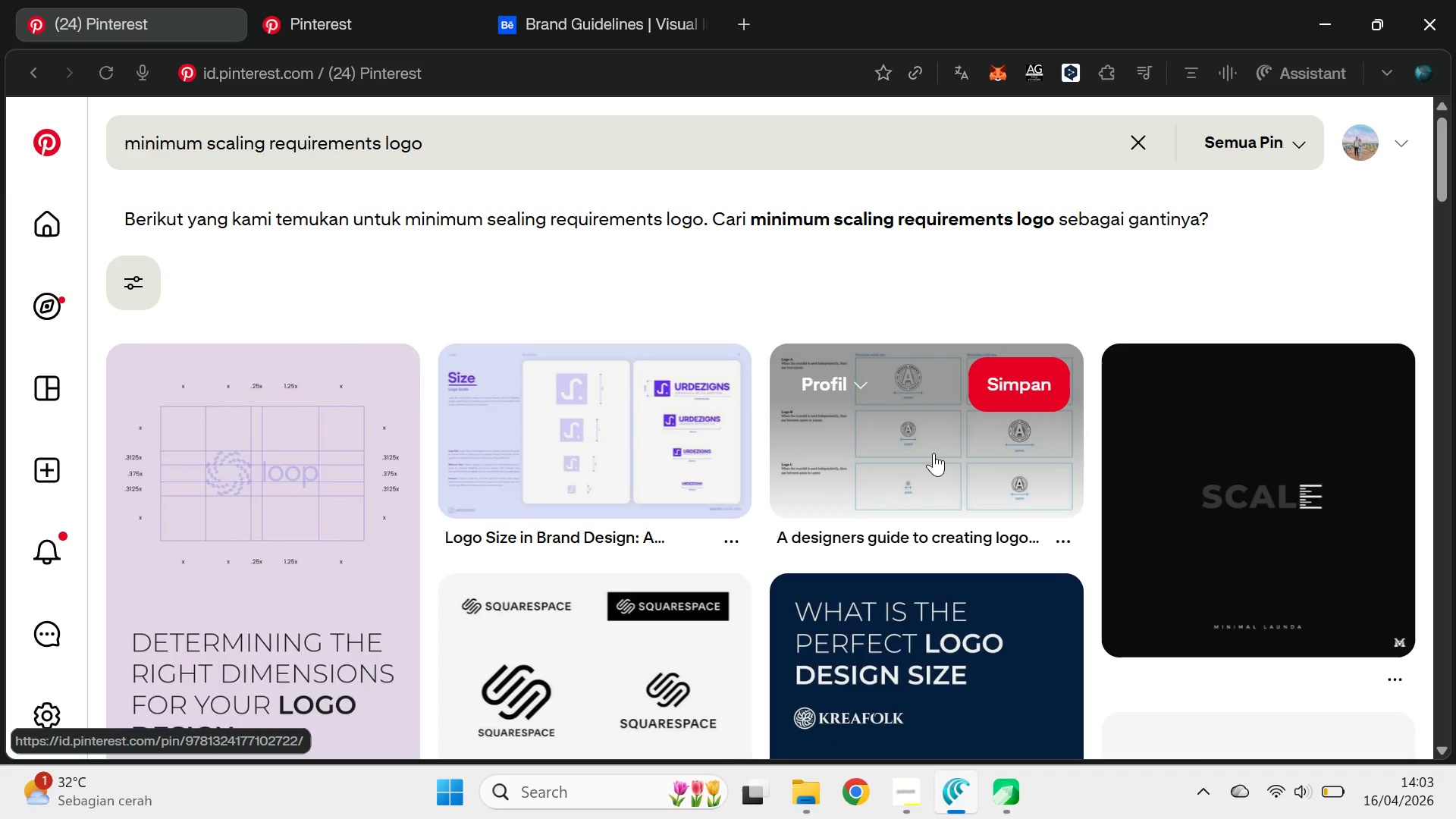 
left_click([925, 453])
 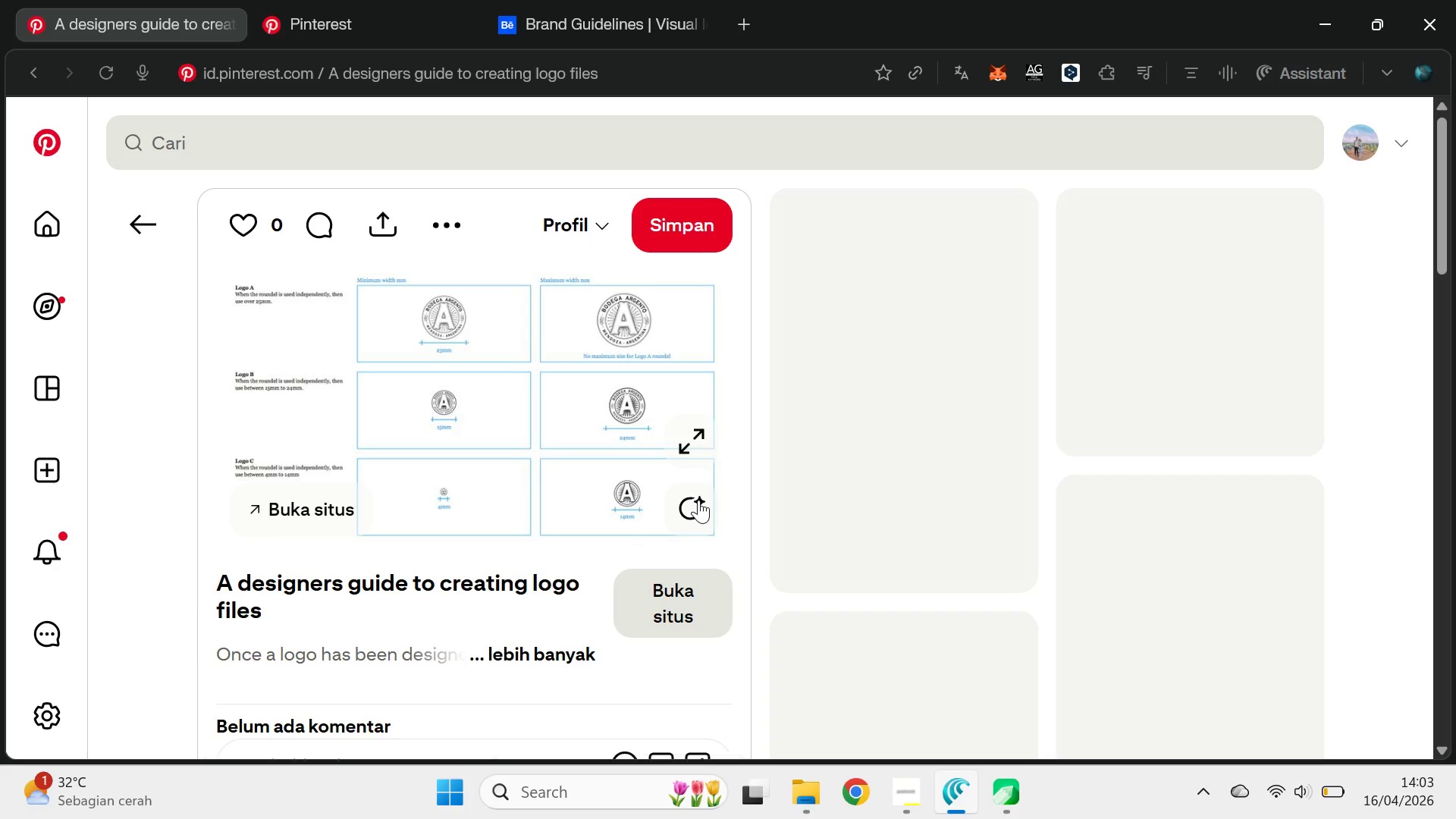 
left_click([697, 434])
 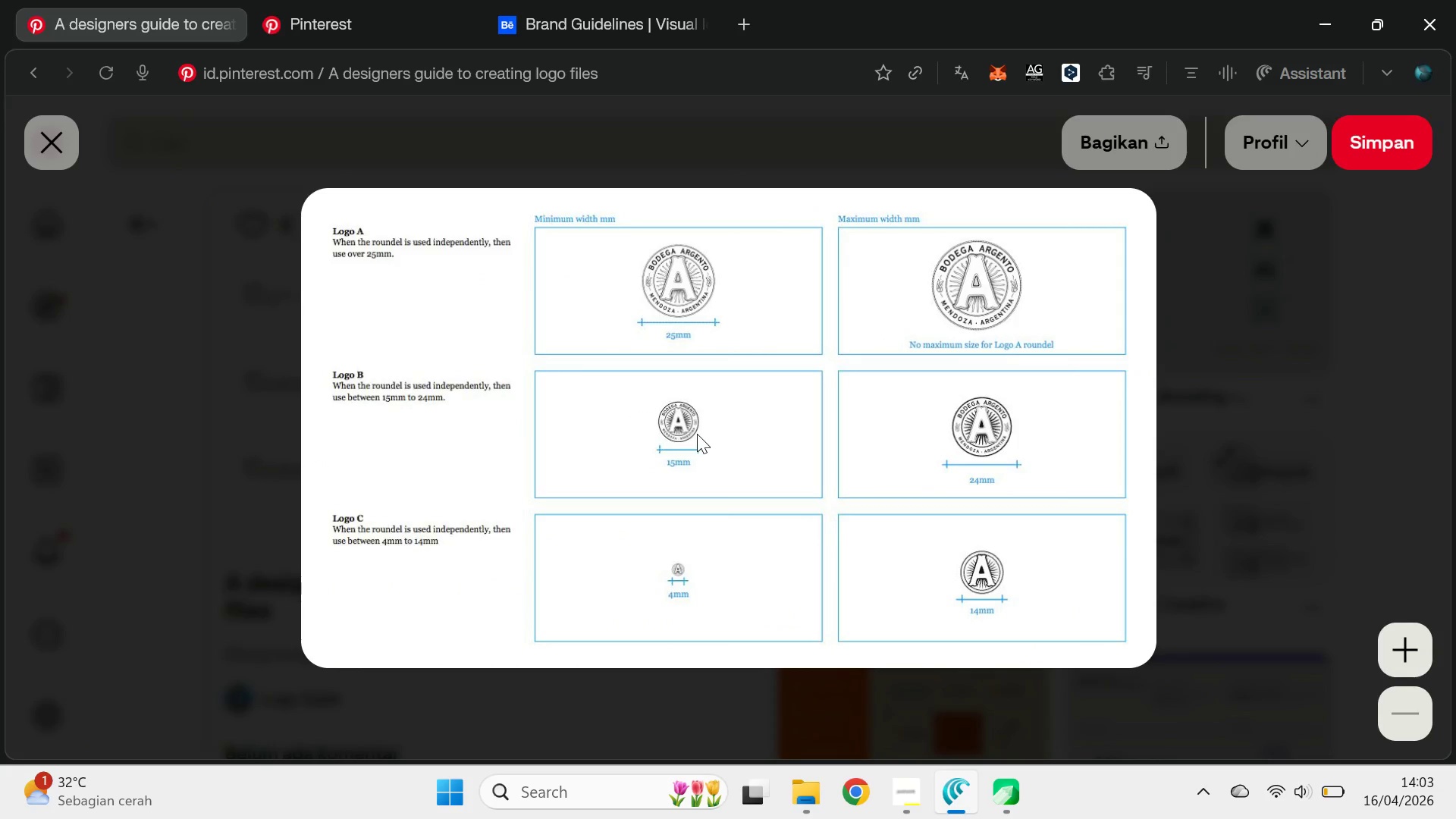 
left_click([52, 168])
 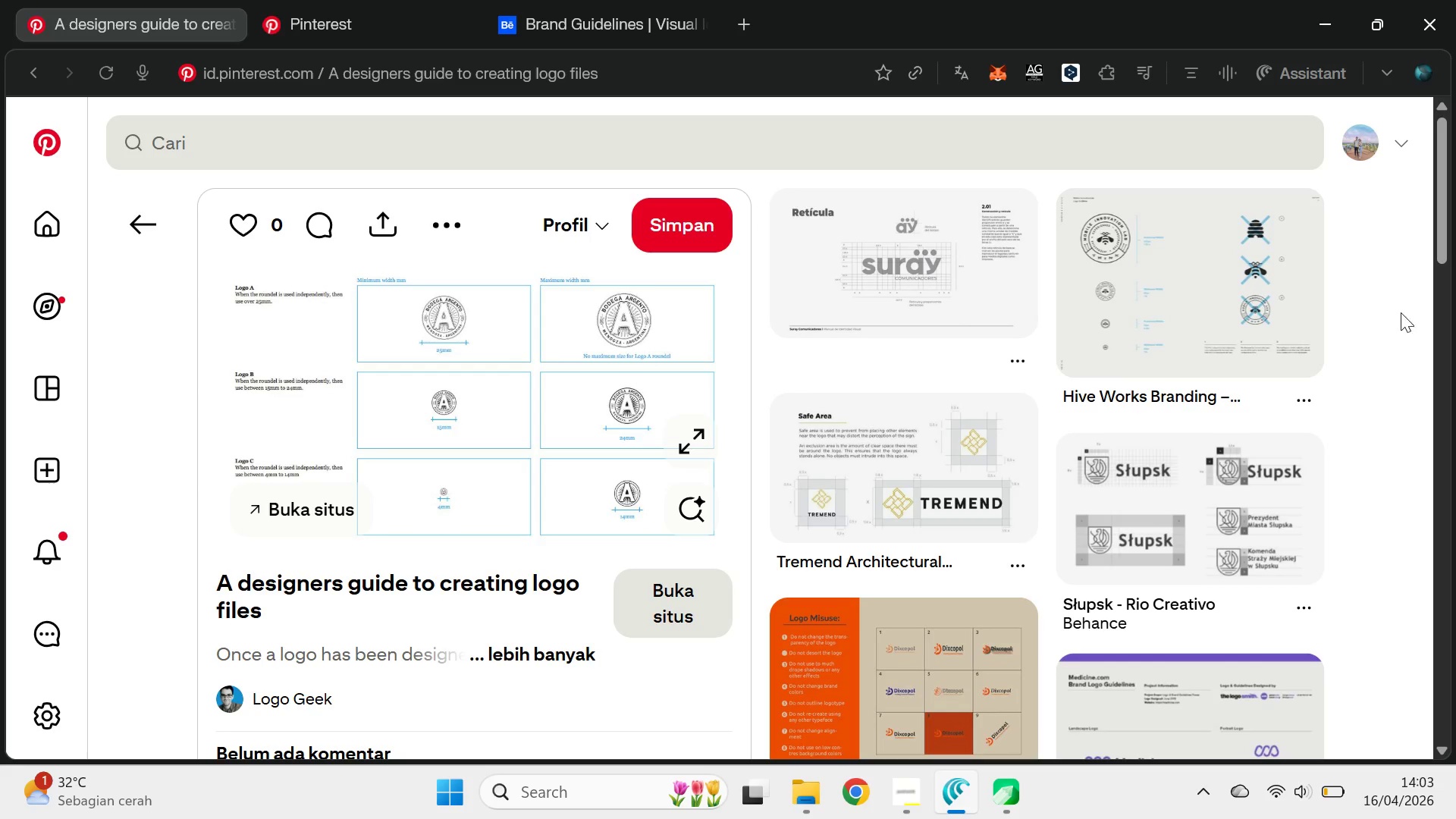 
left_click_drag(start_coordinate=[1440, 202], to_coordinate=[1445, 302])
 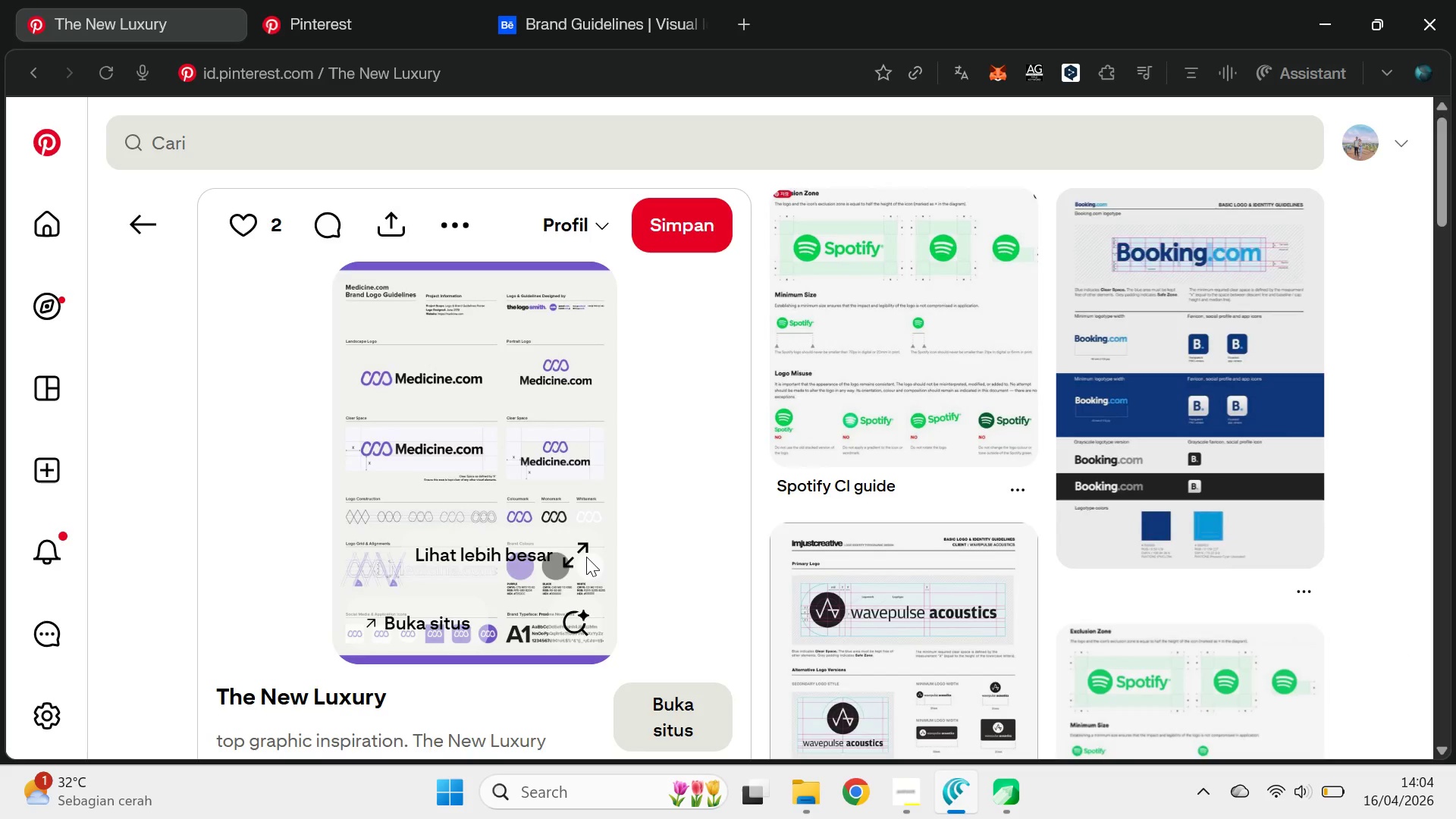 
left_click([1410, 645])
 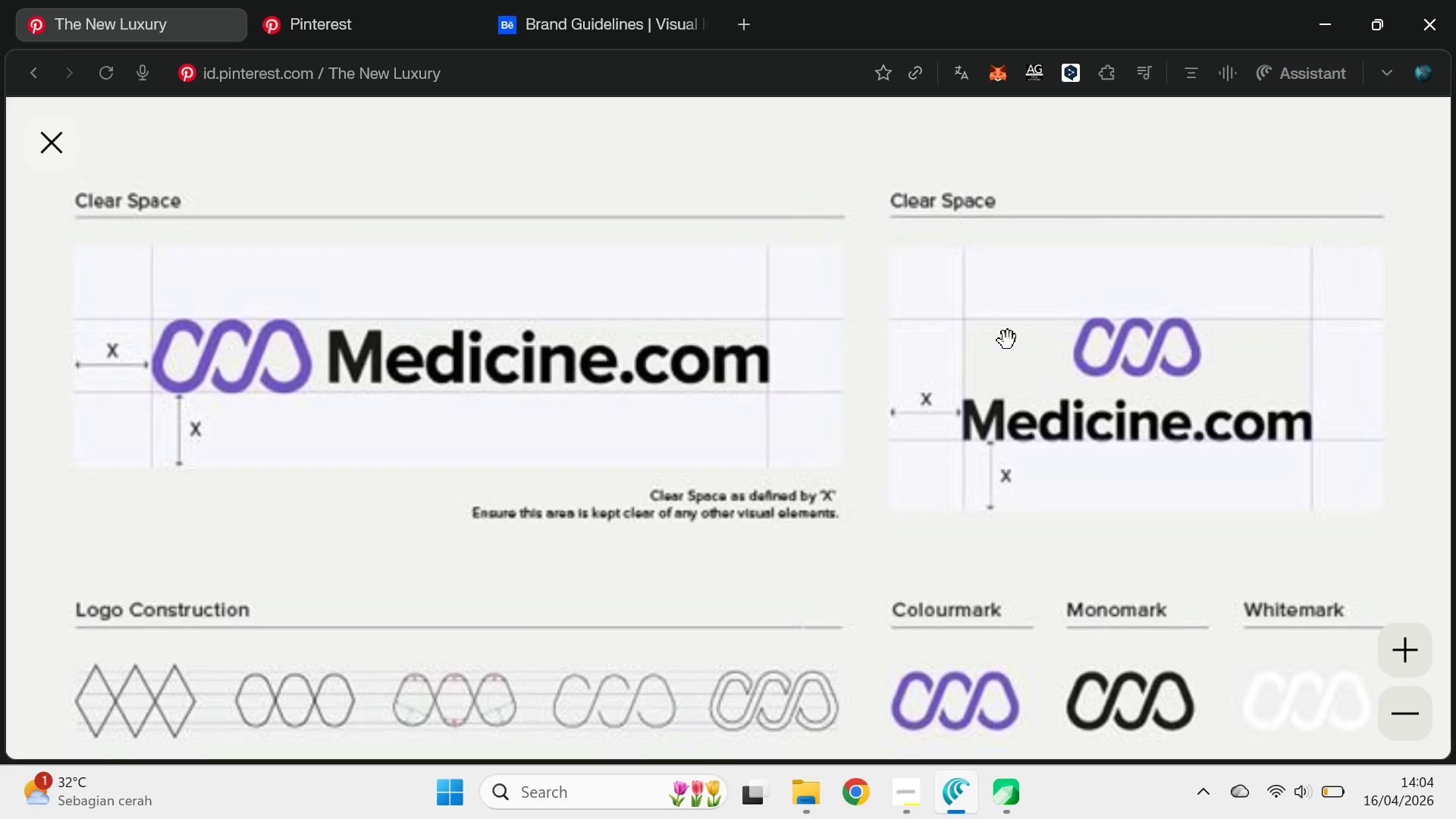 
left_click_drag(start_coordinate=[996, 329], to_coordinate=[1025, 632])
 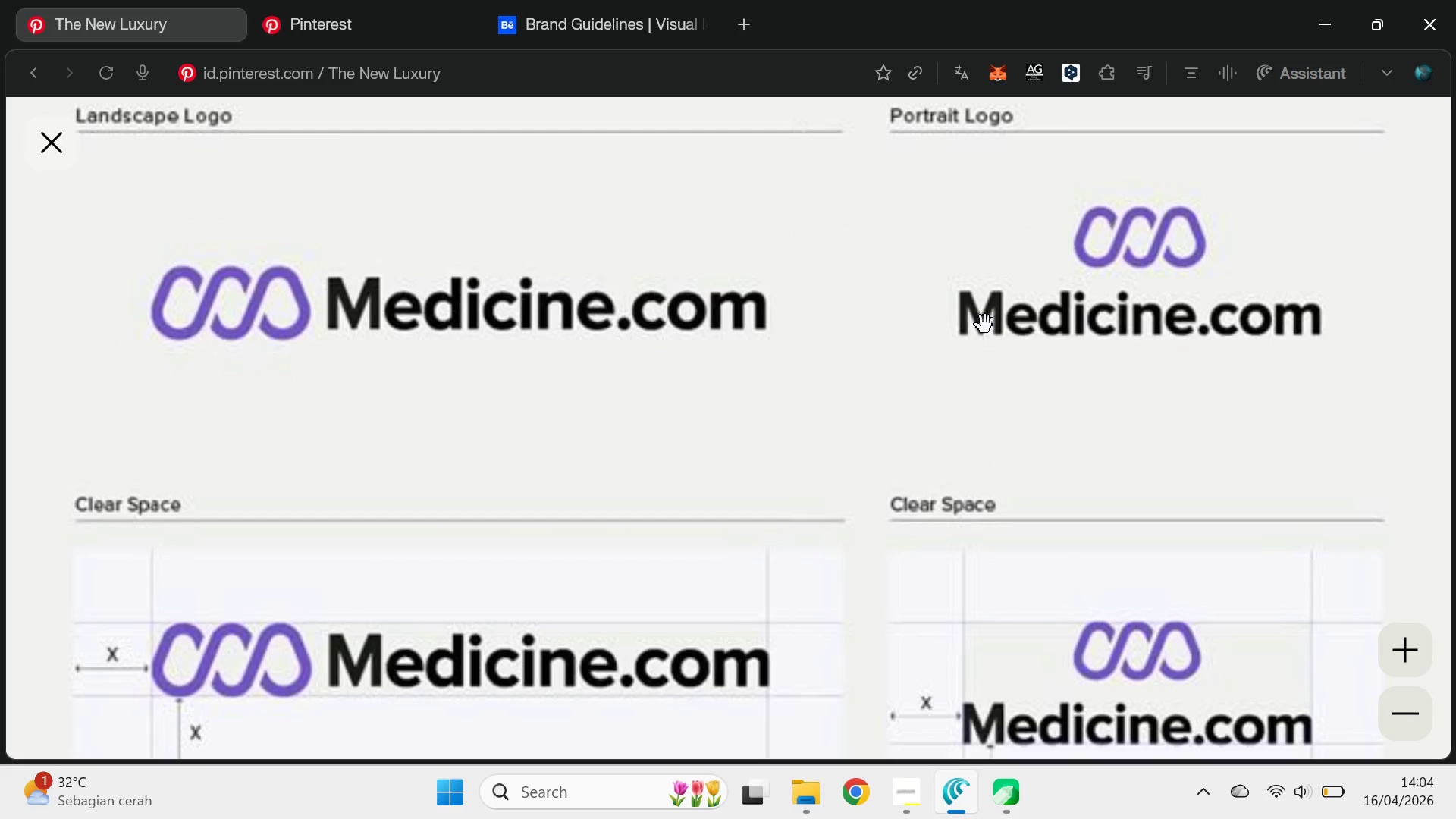 
left_click_drag(start_coordinate=[985, 325], to_coordinate=[1054, 138])
 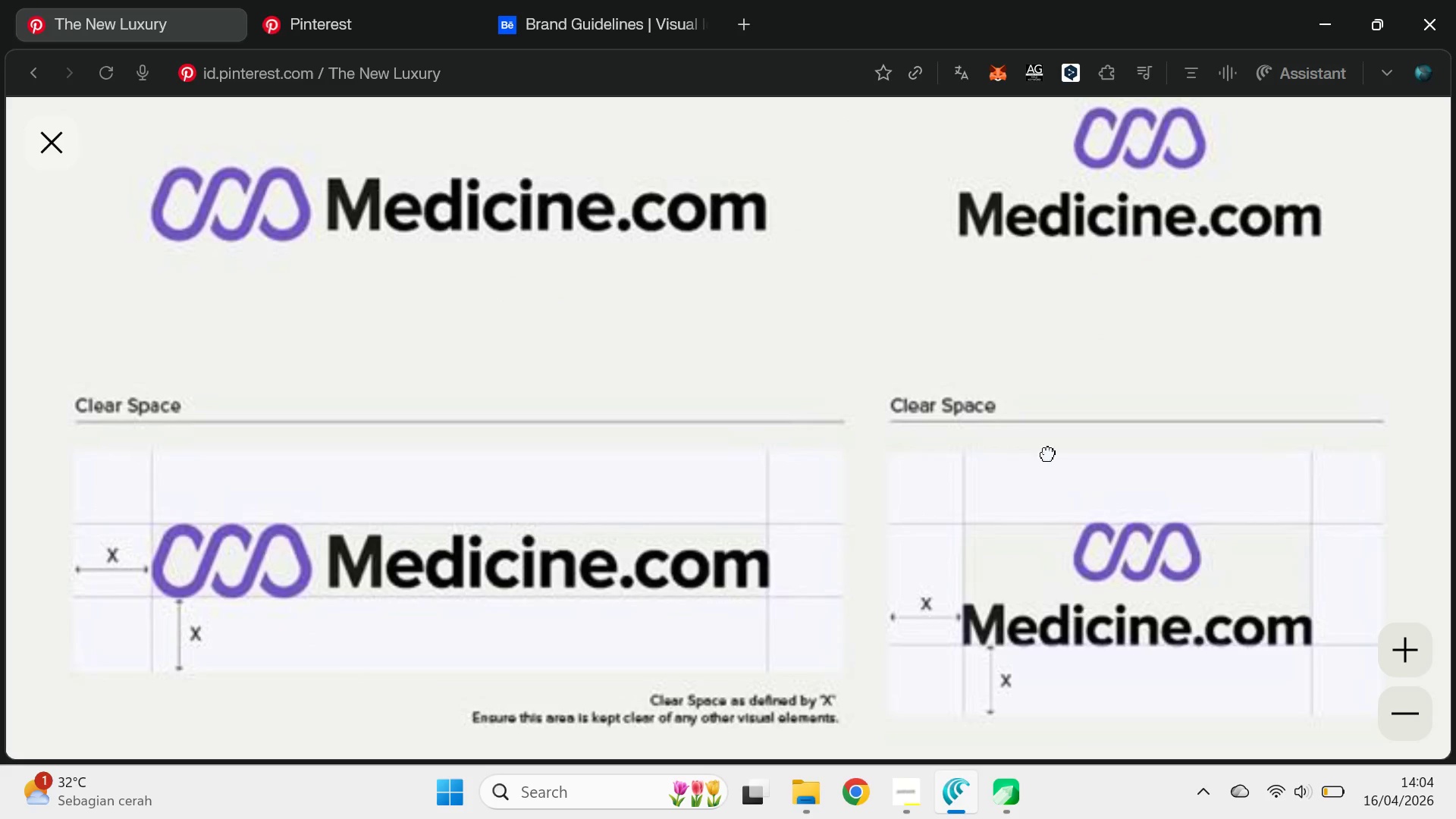 
left_click_drag(start_coordinate=[1050, 471], to_coordinate=[1061, 199])
 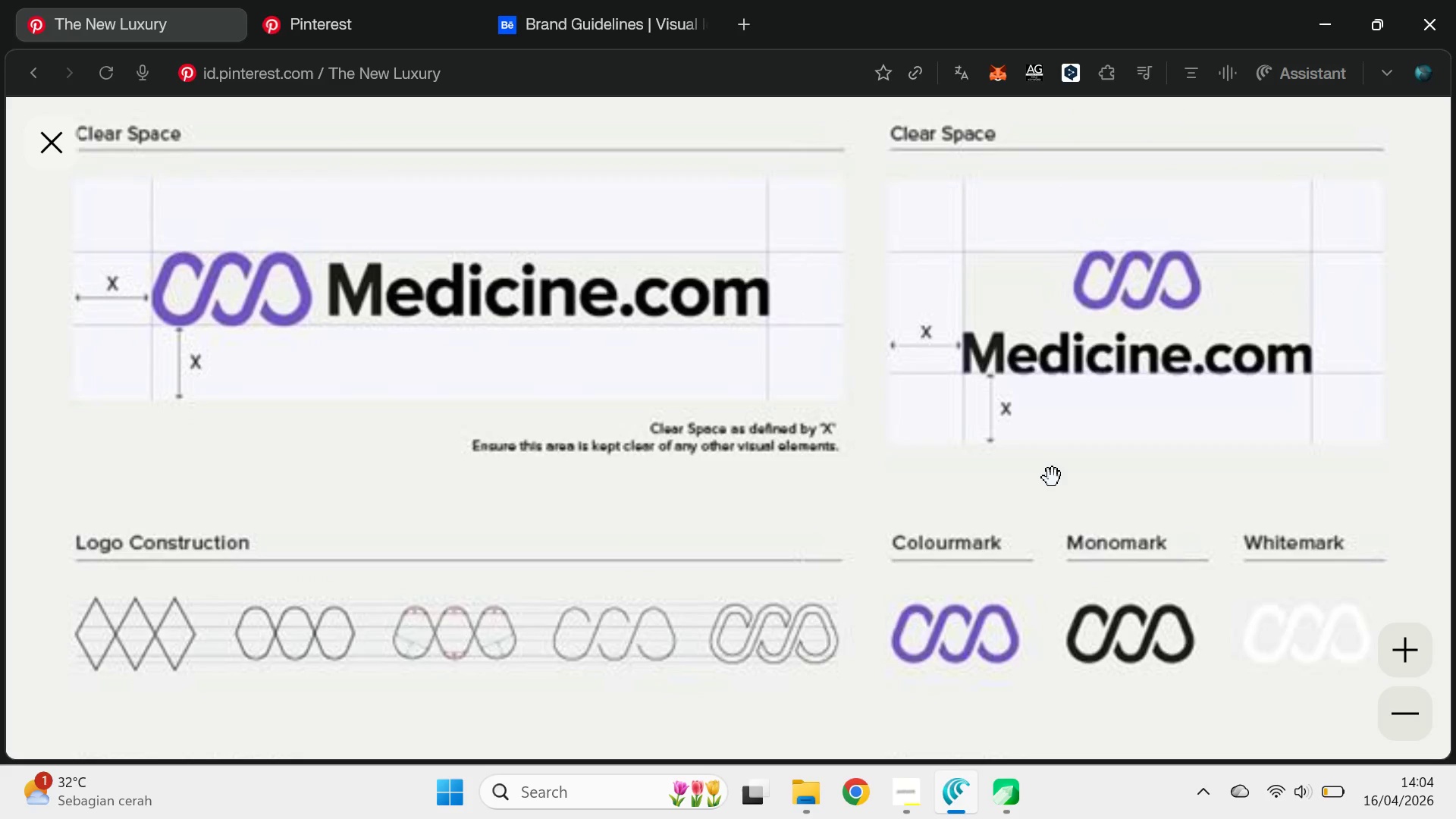 
left_click_drag(start_coordinate=[1053, 479], to_coordinate=[1073, 172])
 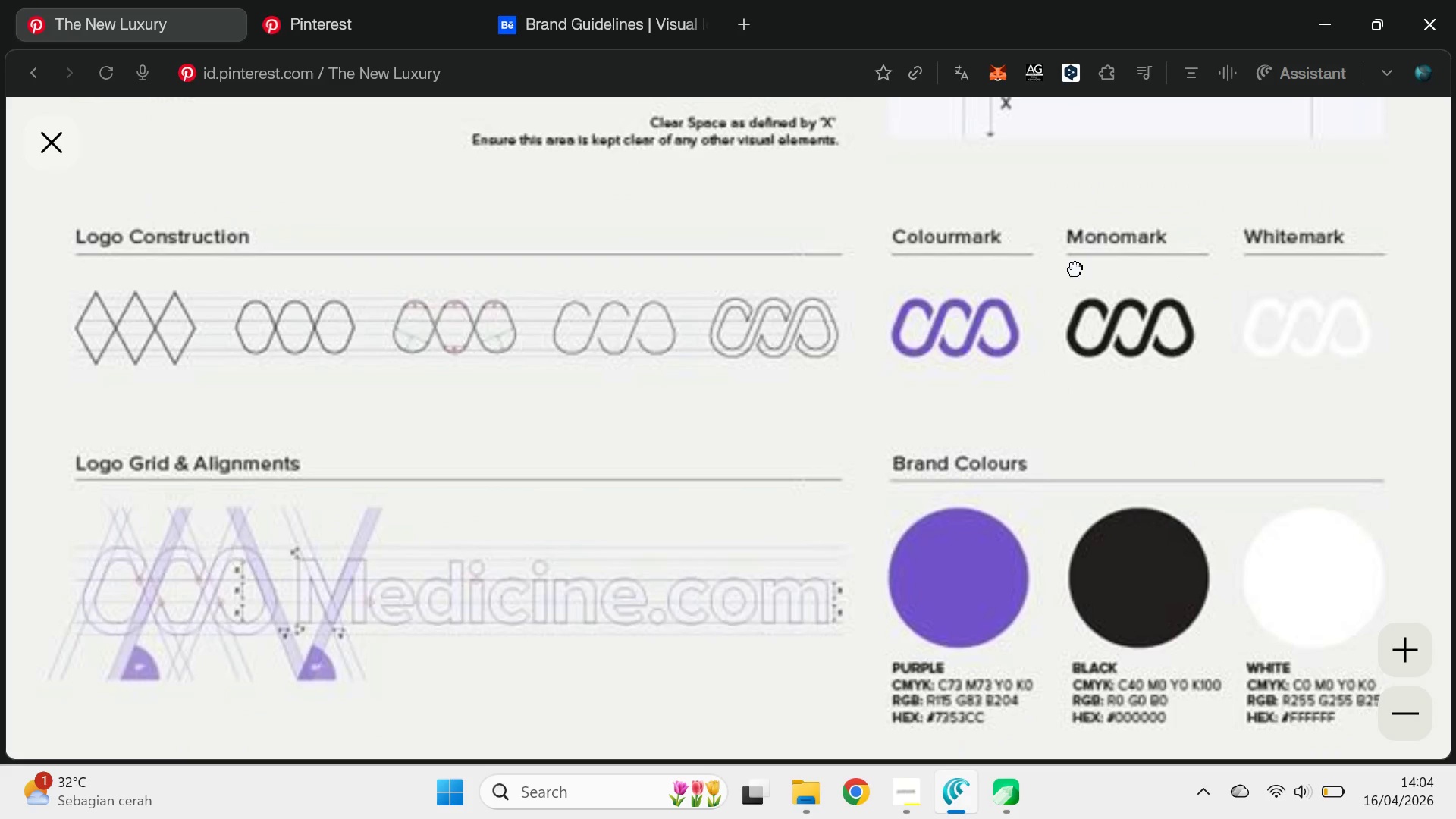 
left_click_drag(start_coordinate=[1032, 526], to_coordinate=[1045, 205])
 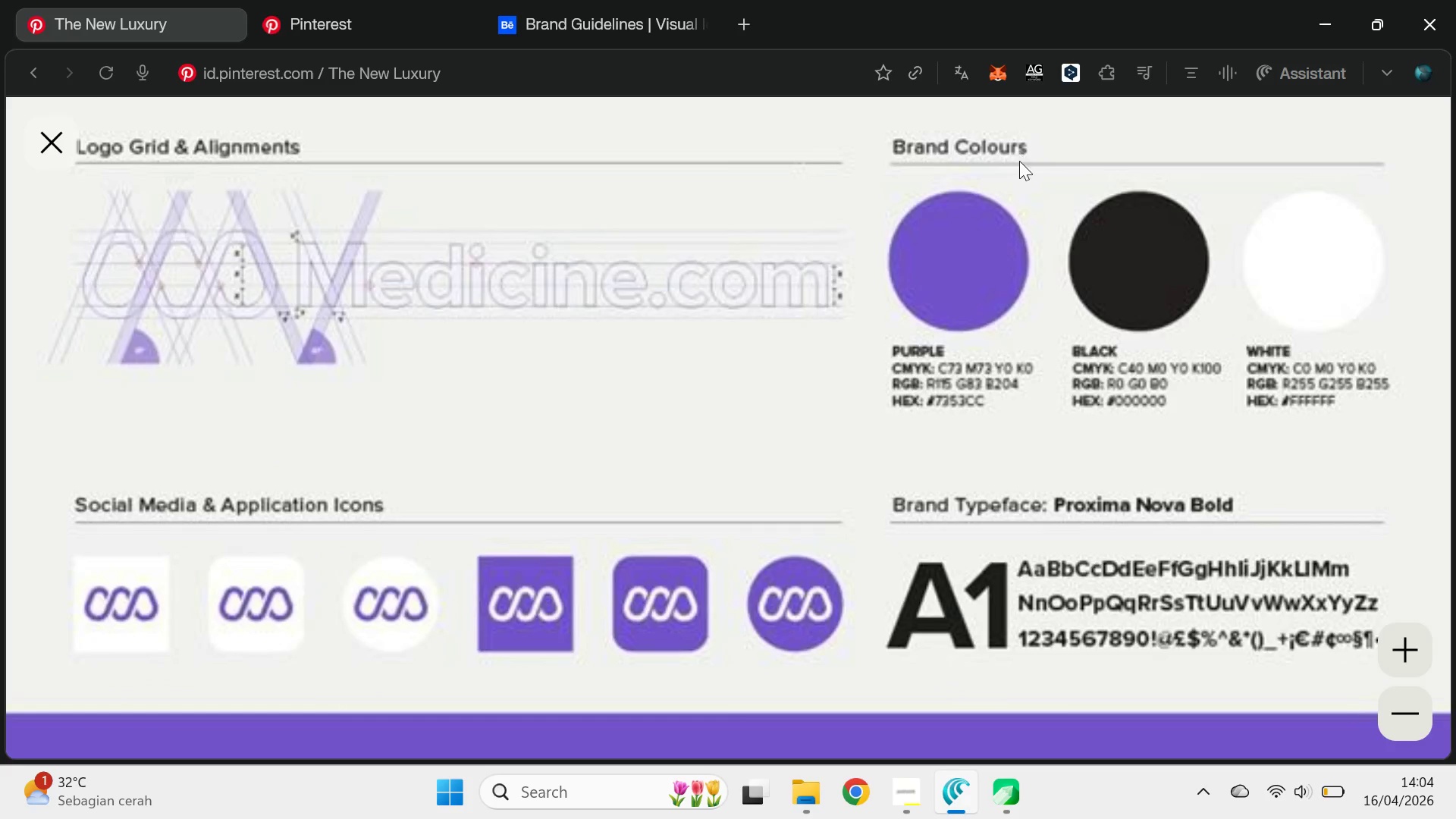 
left_click_drag(start_coordinate=[1019, 153], to_coordinate=[1052, 358])
 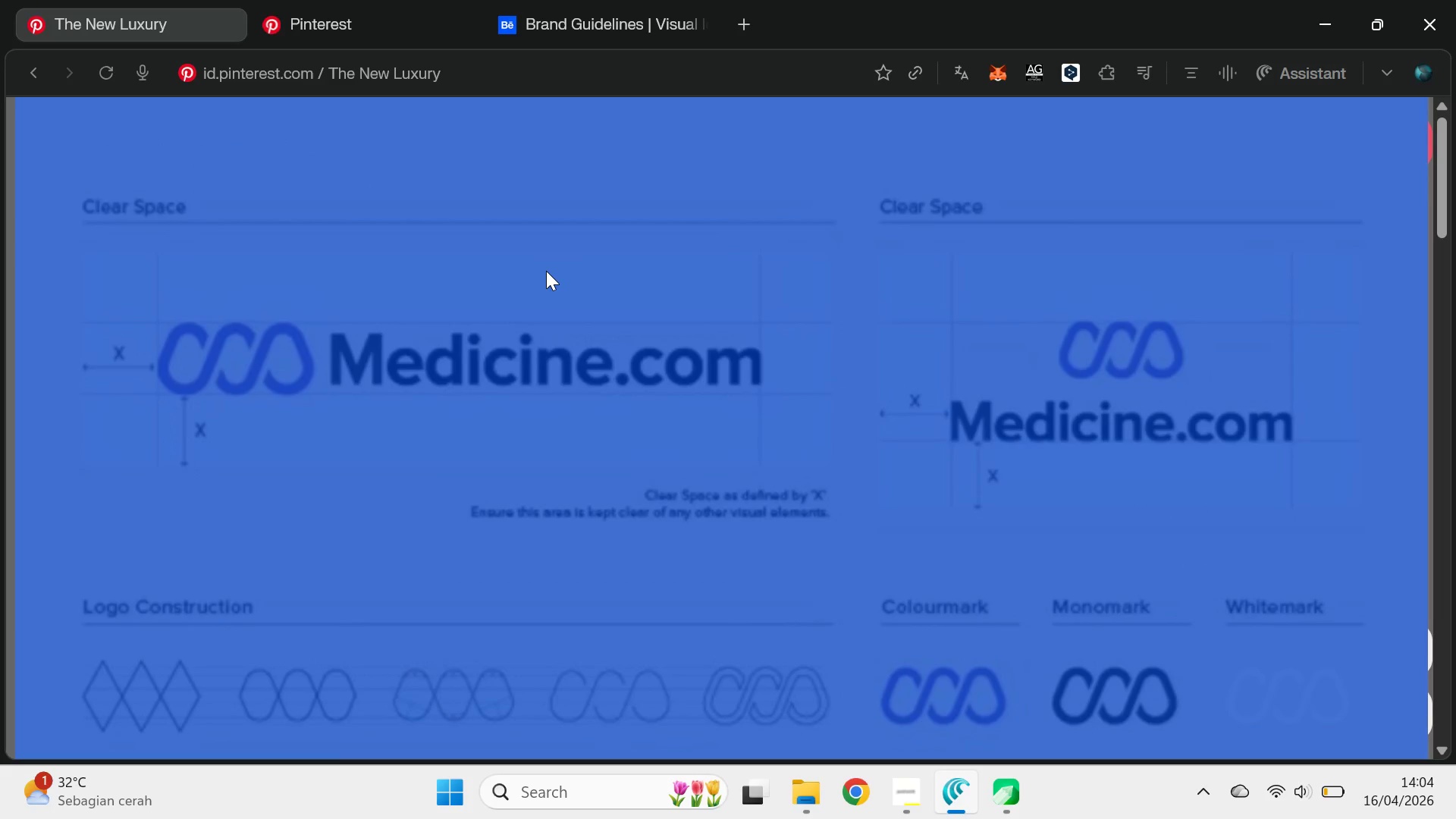 
left_click([86, 0])
 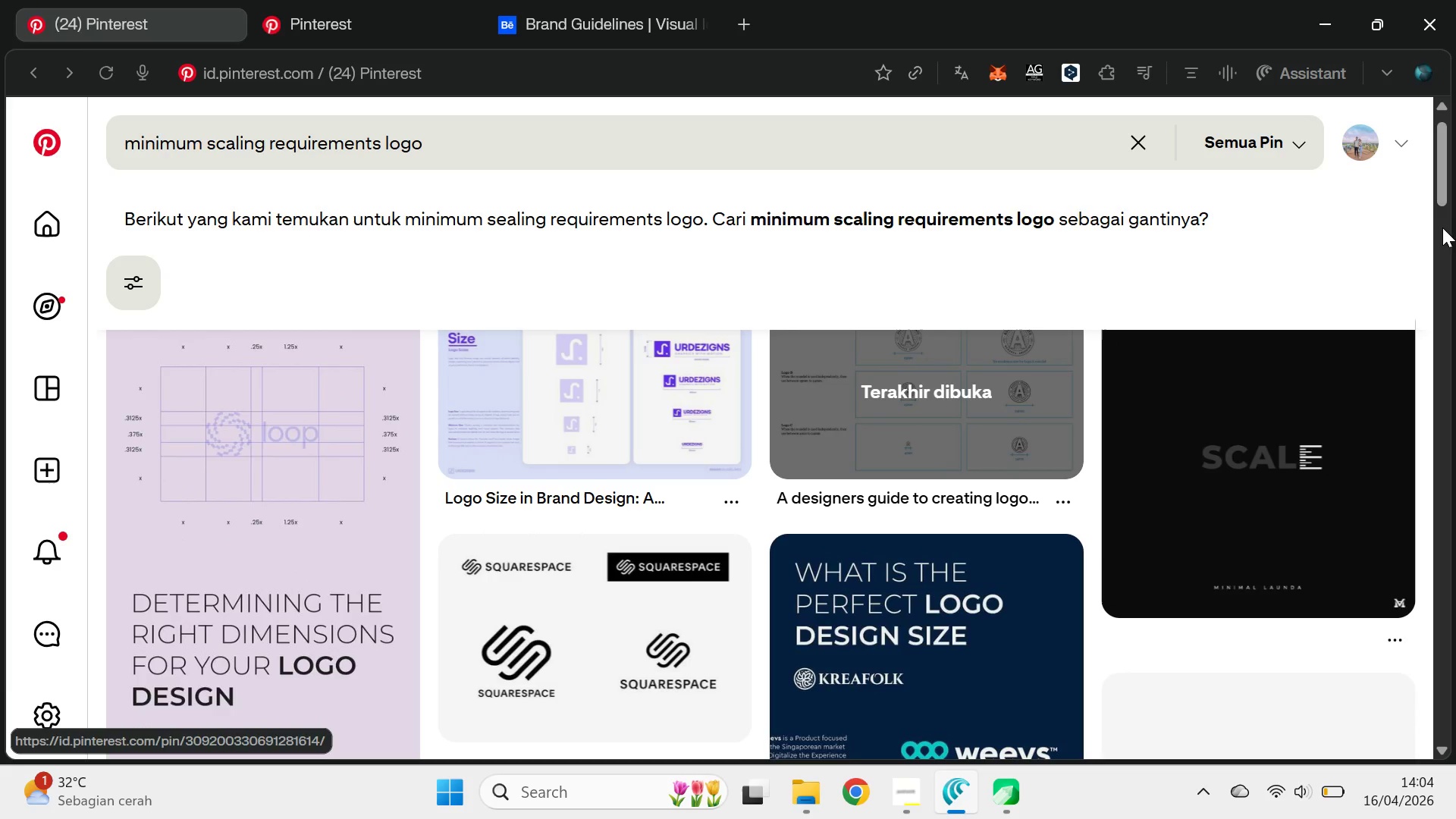 
wait(6.42)
 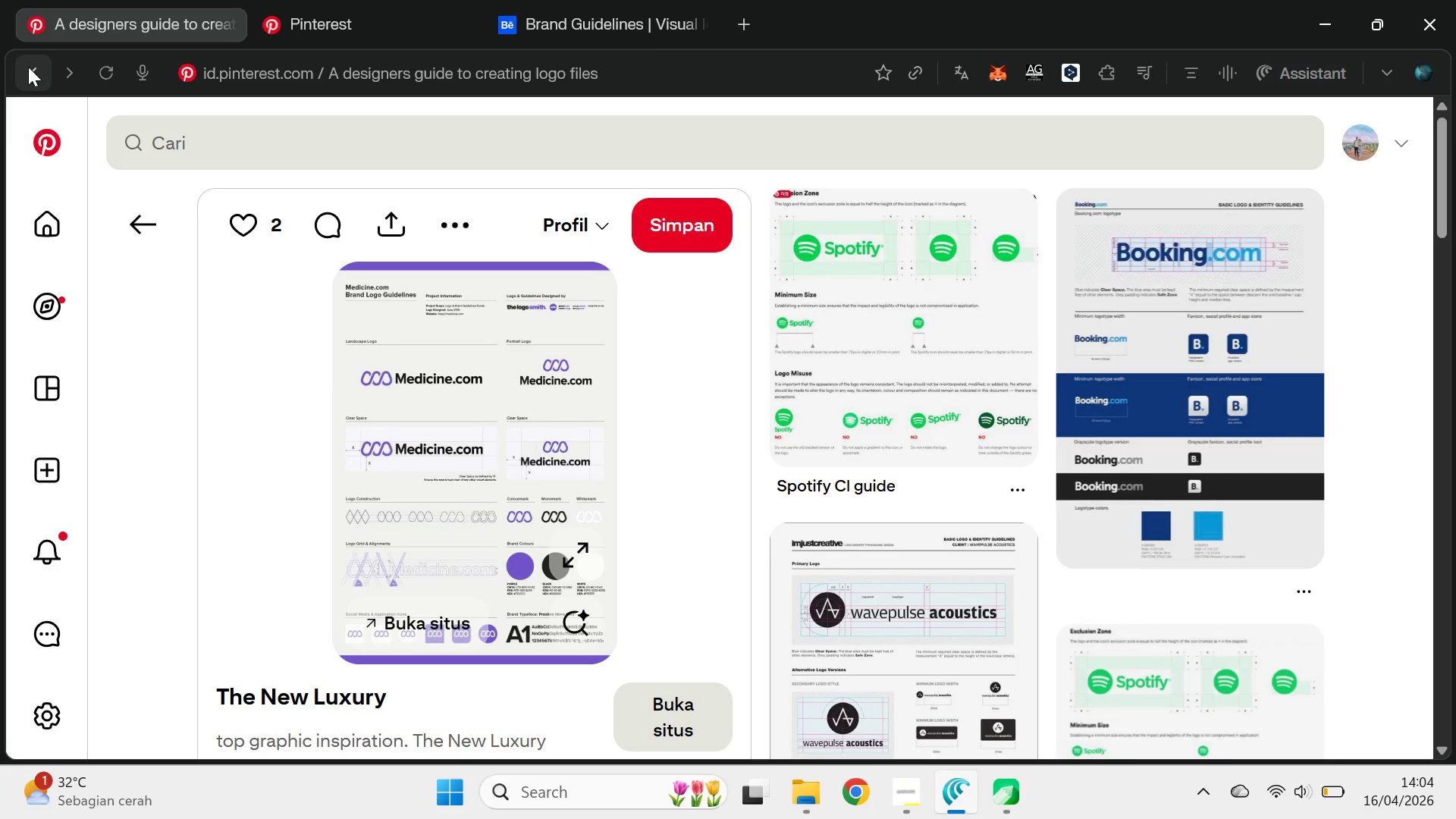 
left_click([839, 215])
 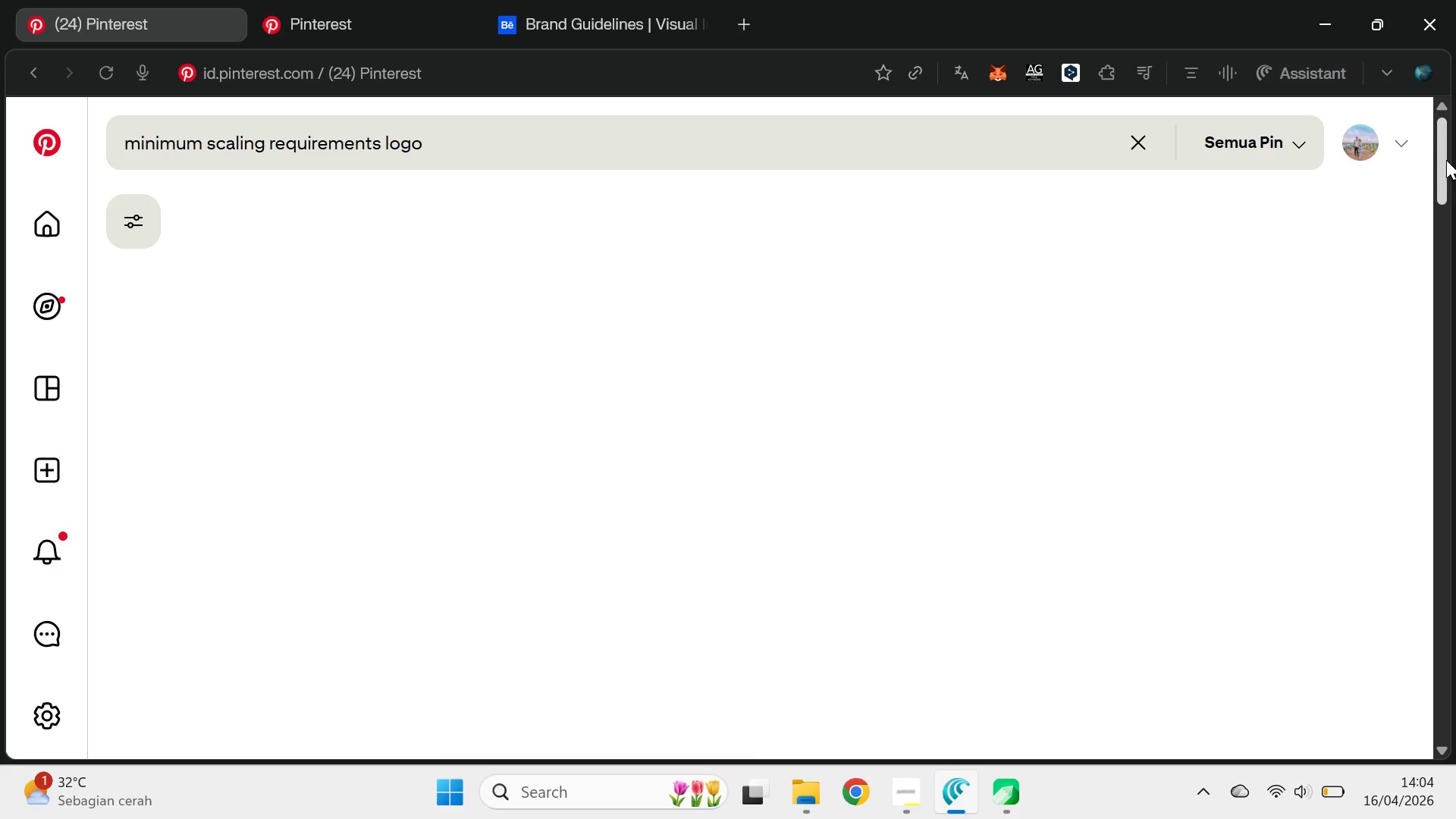 
left_click_drag(start_coordinate=[1443, 153], to_coordinate=[1445, 352])
 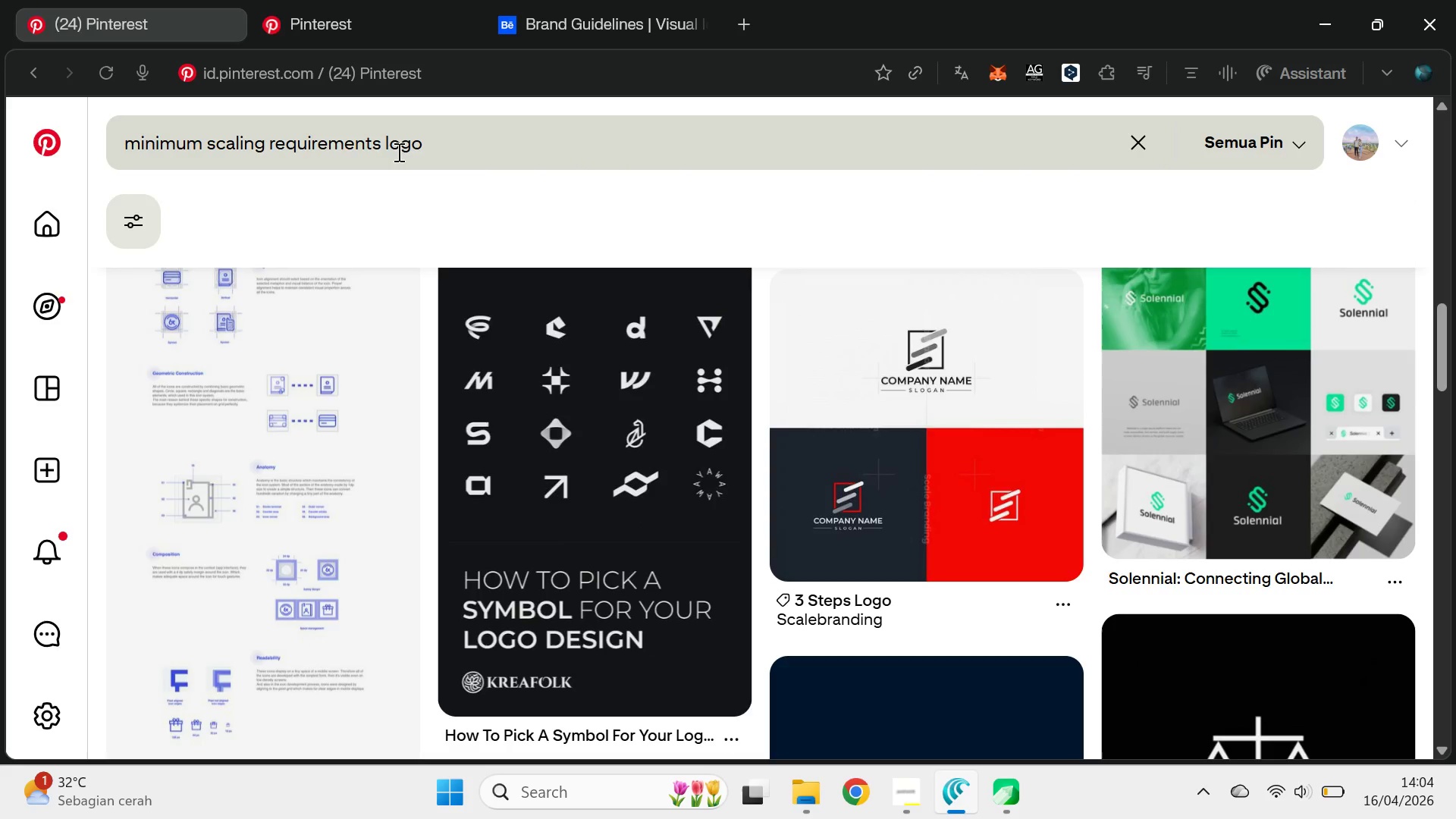 
left_click([397, 152])
 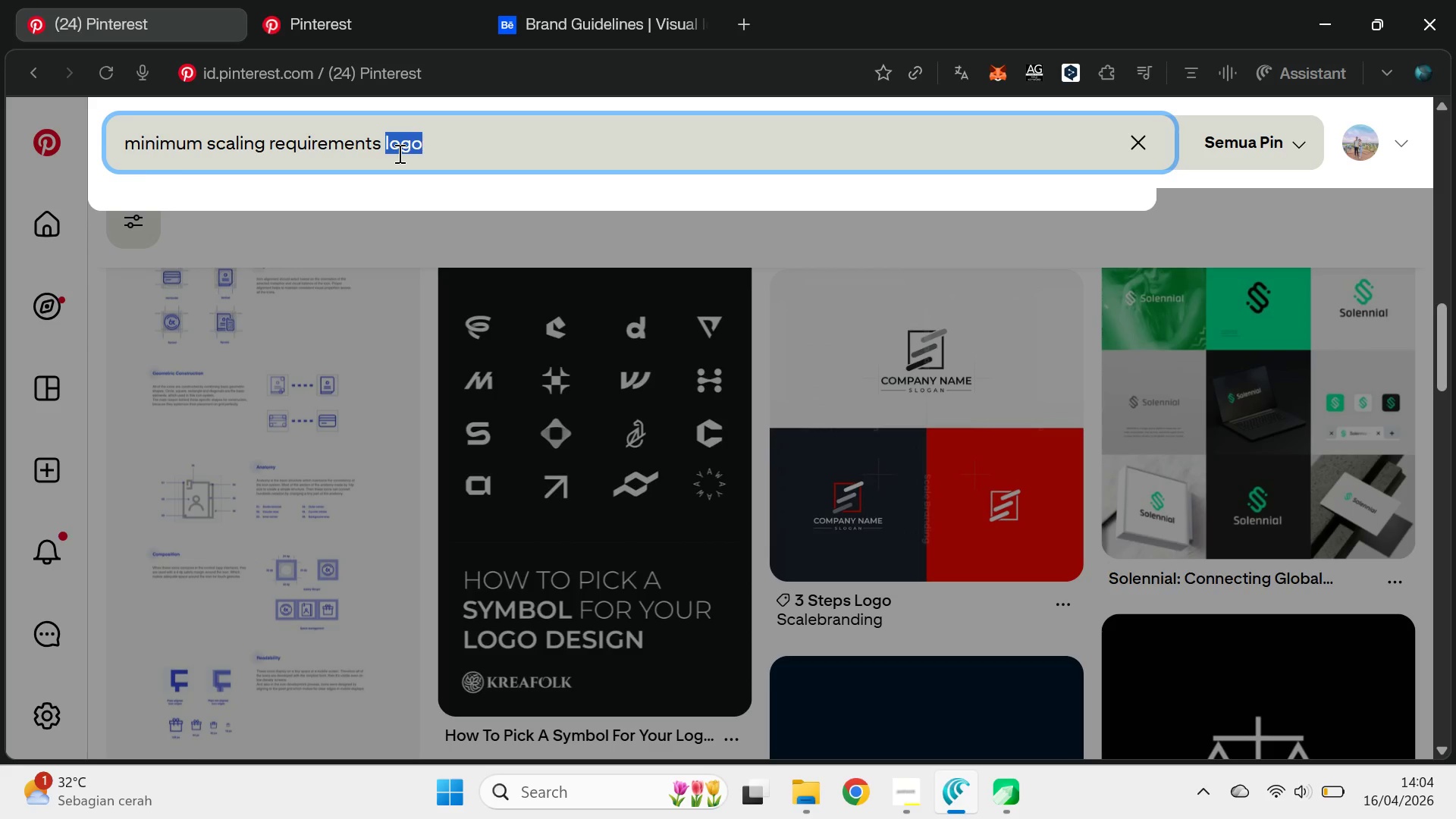 
type(be)
key(Backspace)
type(rand guide)
 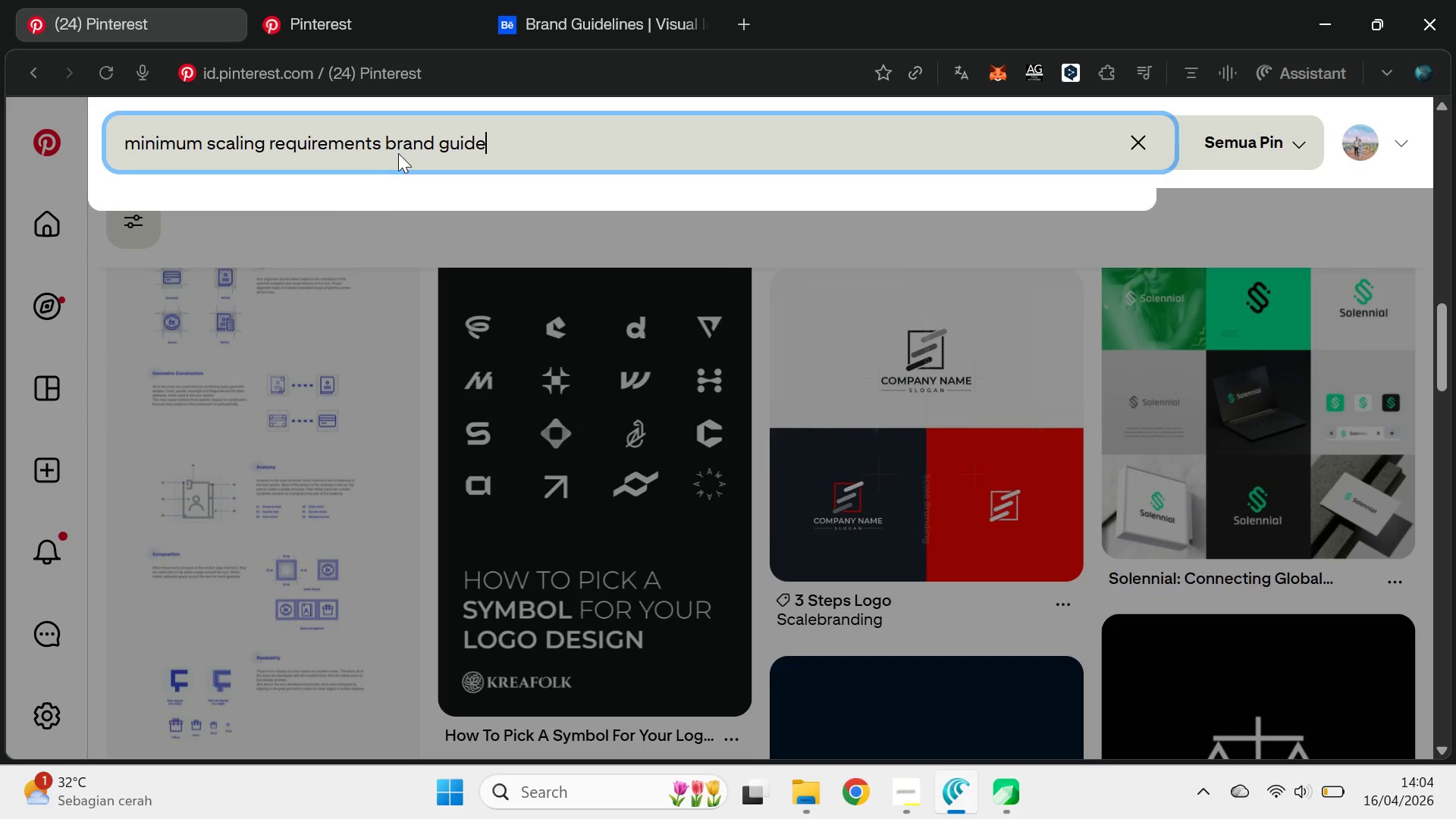 
key(Enter)
 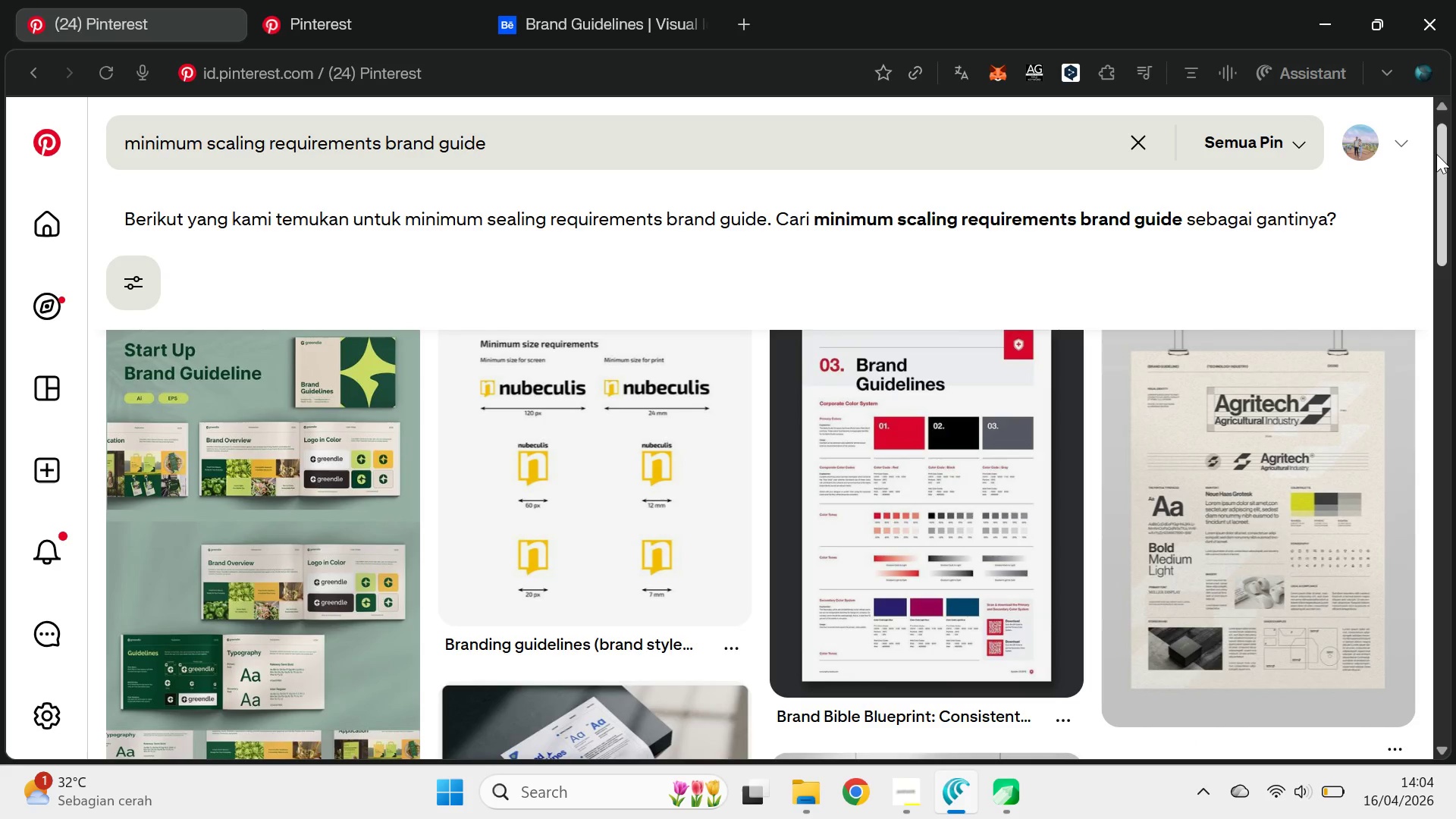 
wait(12.33)
 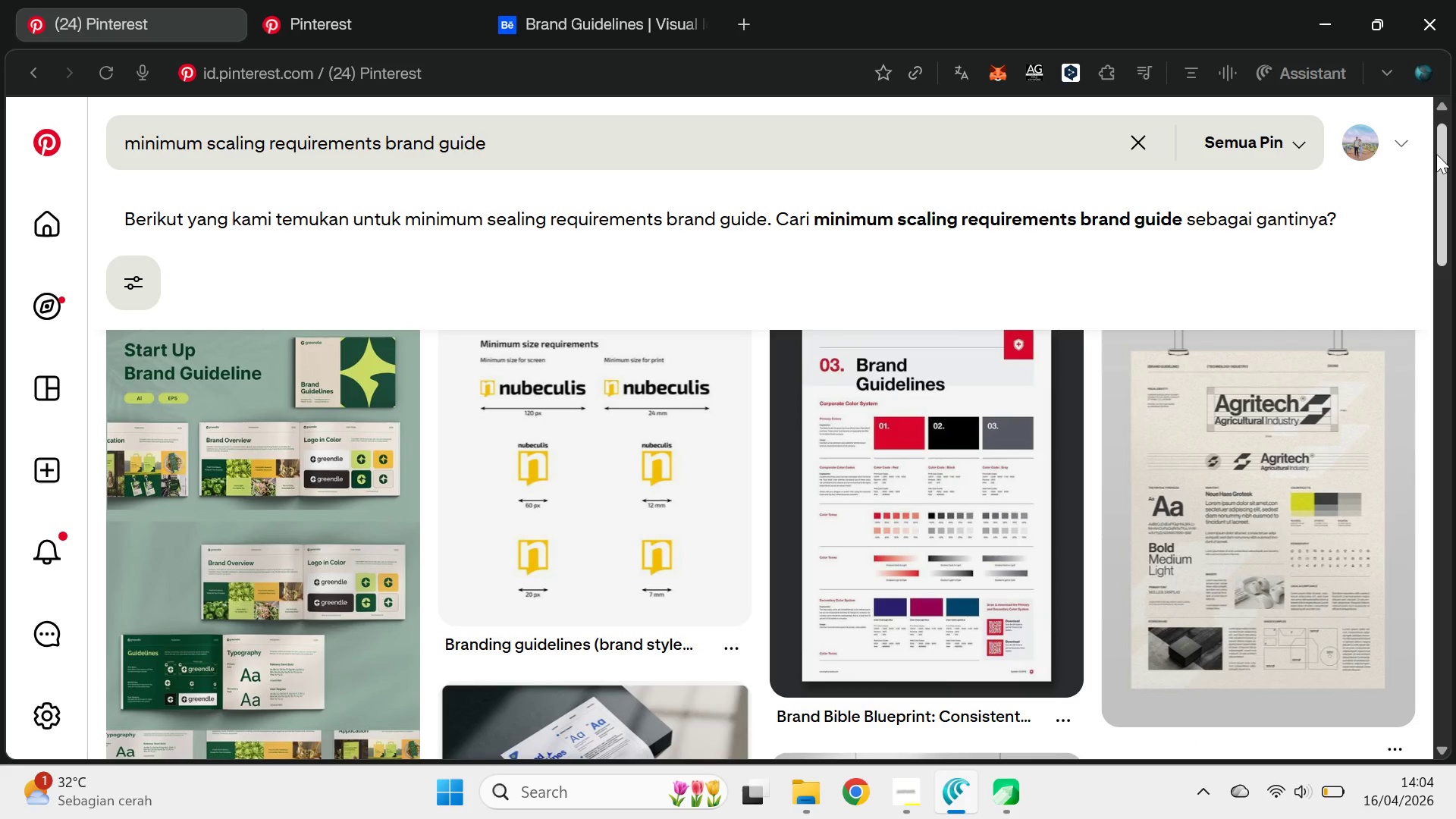 
left_click([644, 554])
 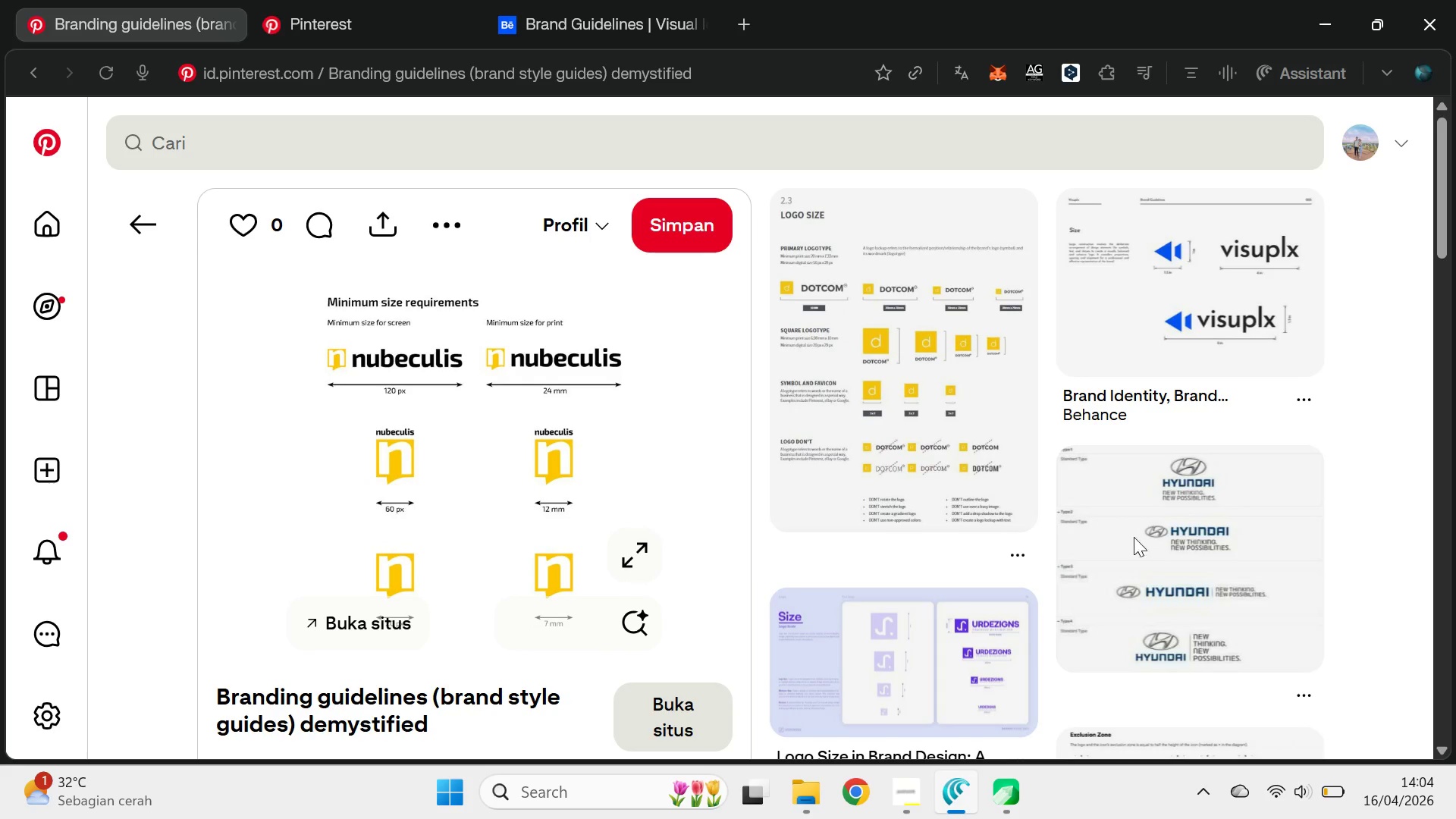 
mouse_move([1180, 548])
 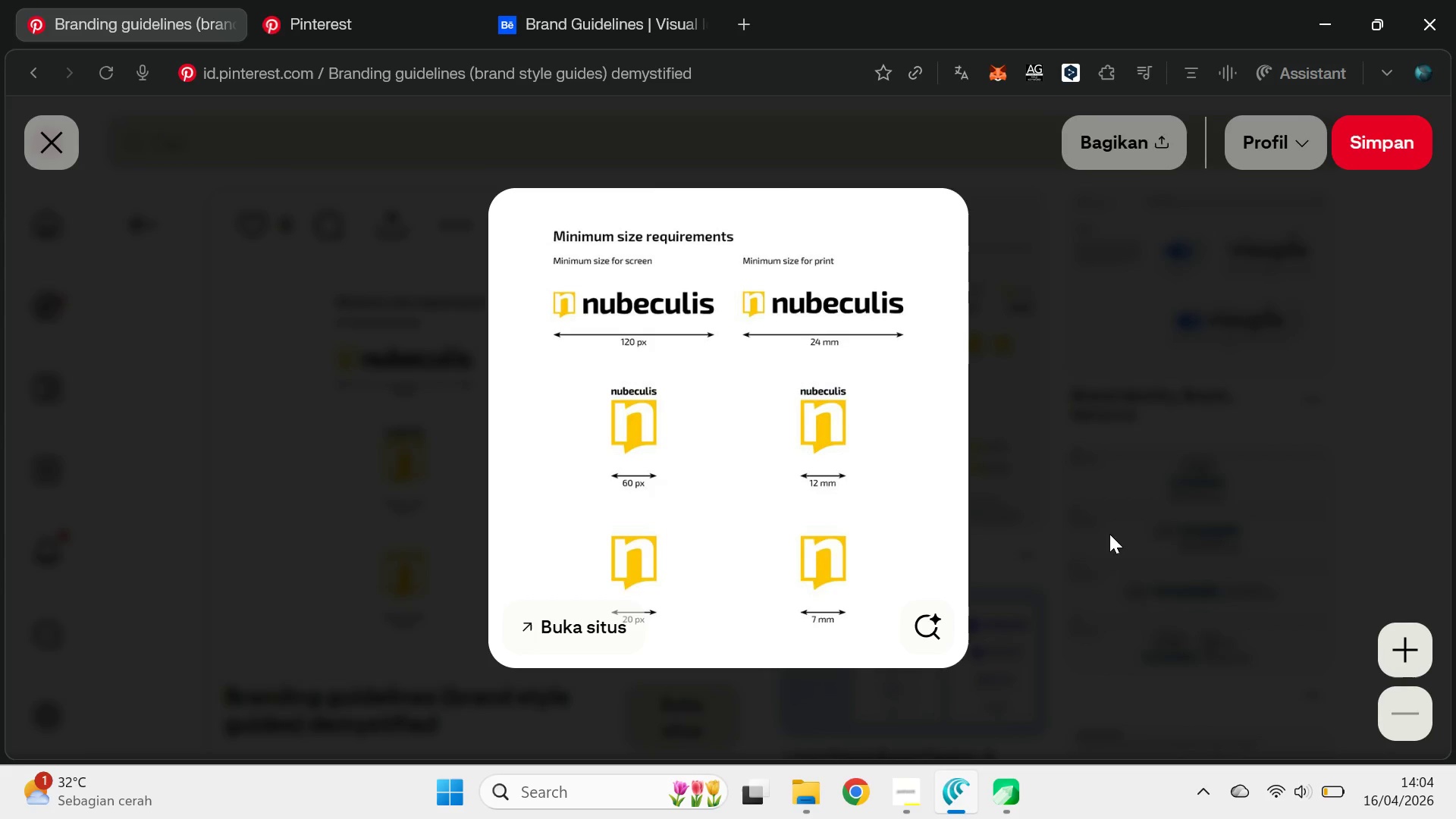 
wait(6.83)
 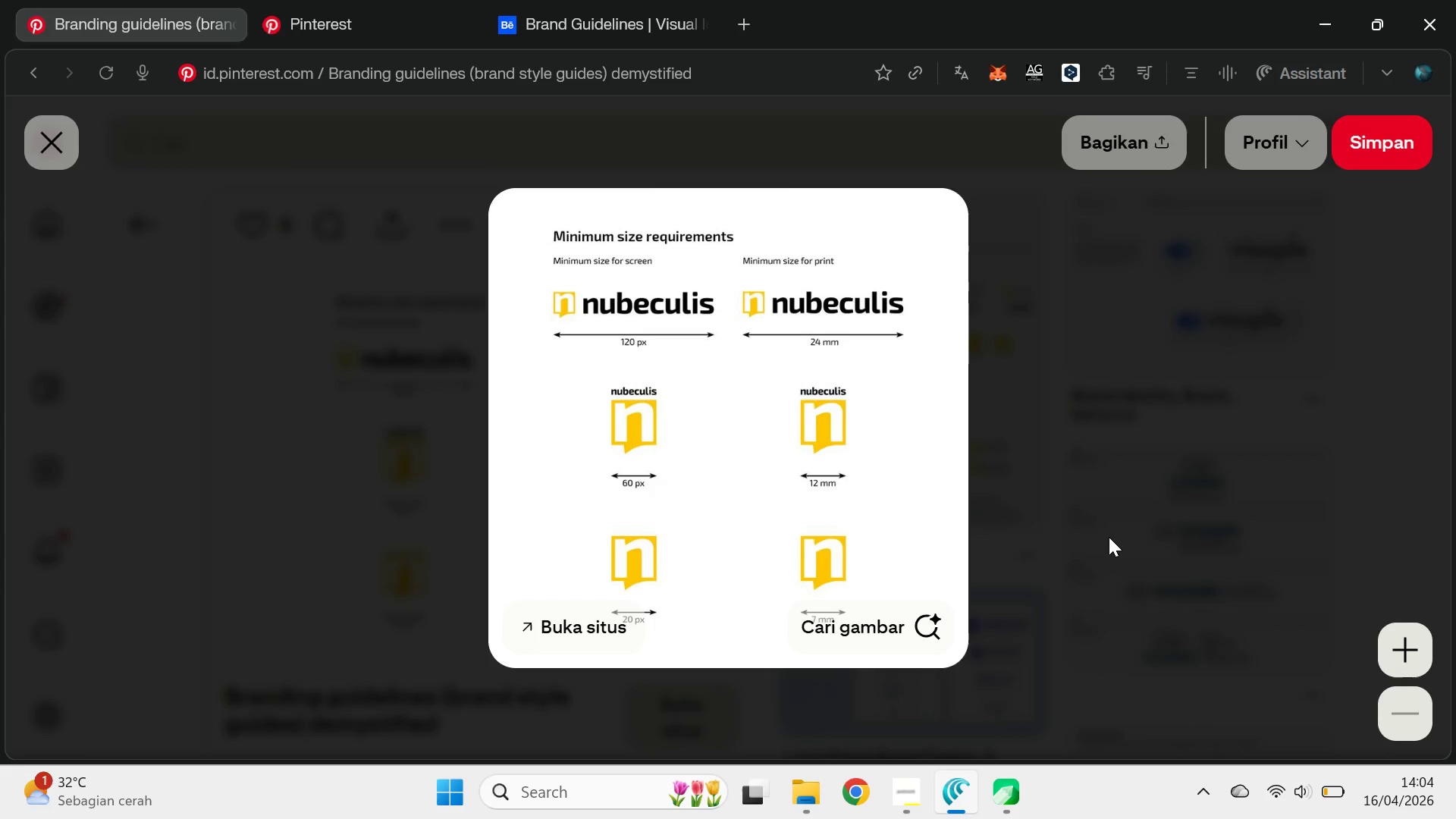 
key(Alt+Tab)
 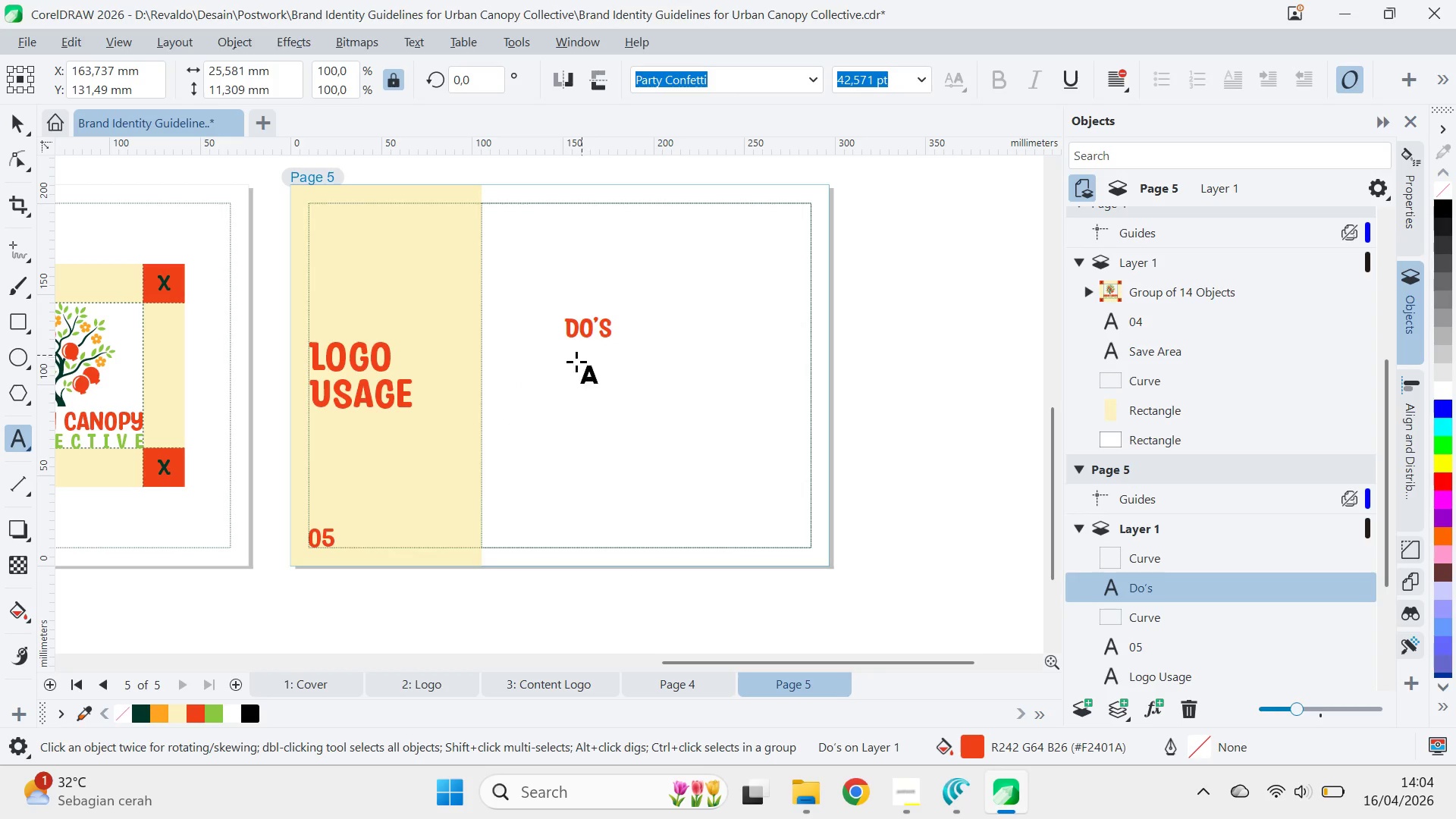 
key(Q)
 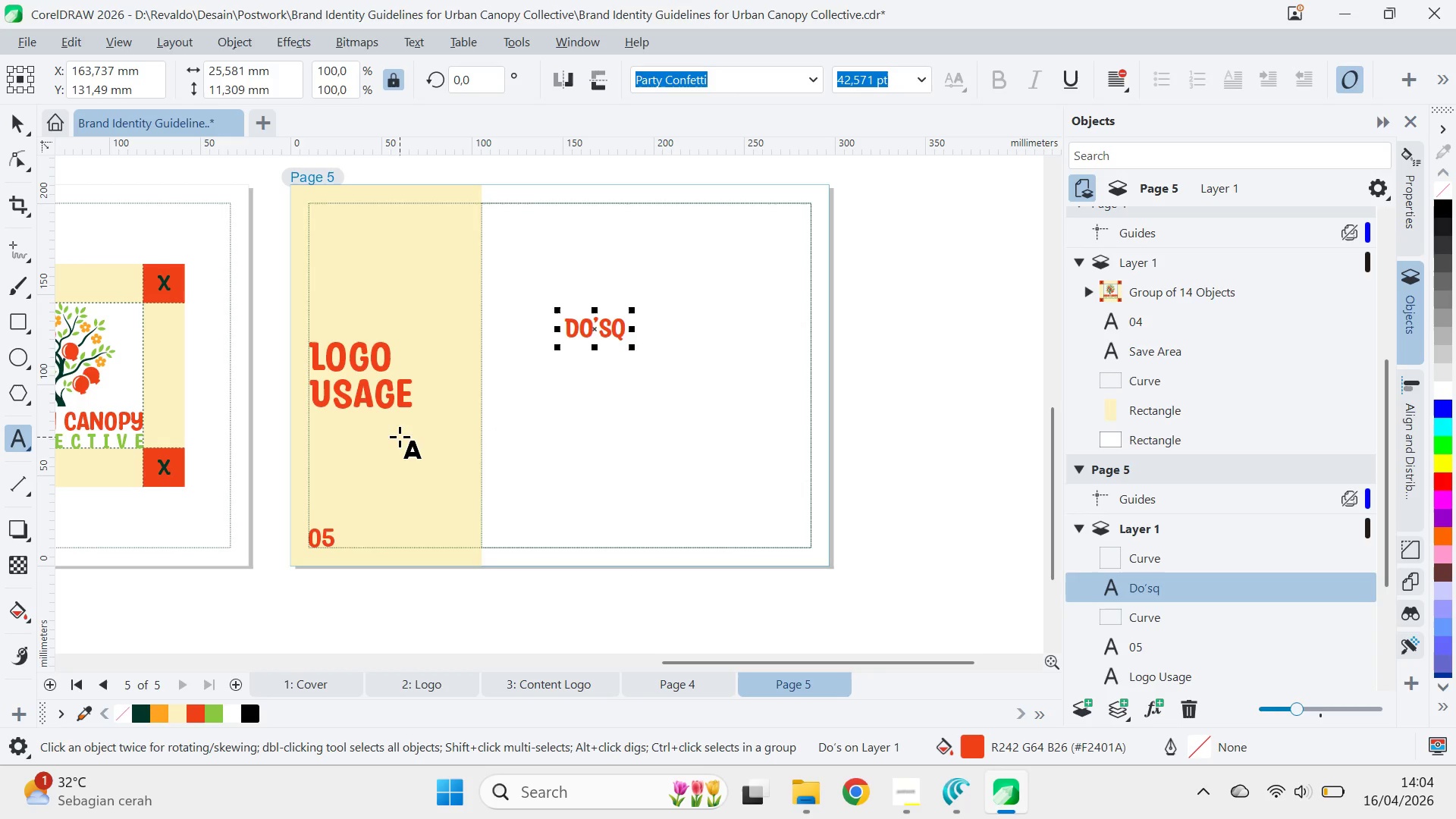 
key(Control+Z)
 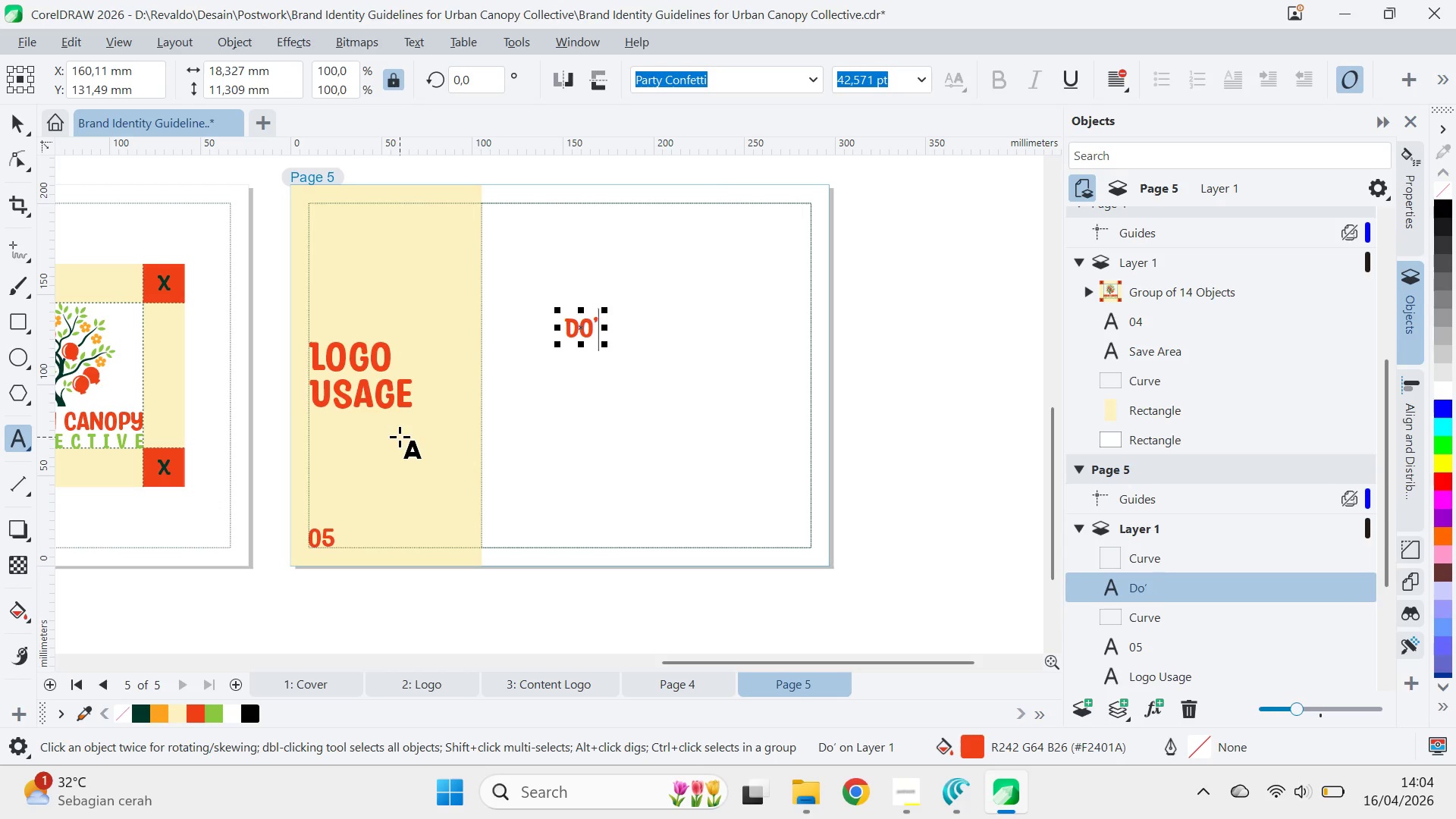 
key(S)
 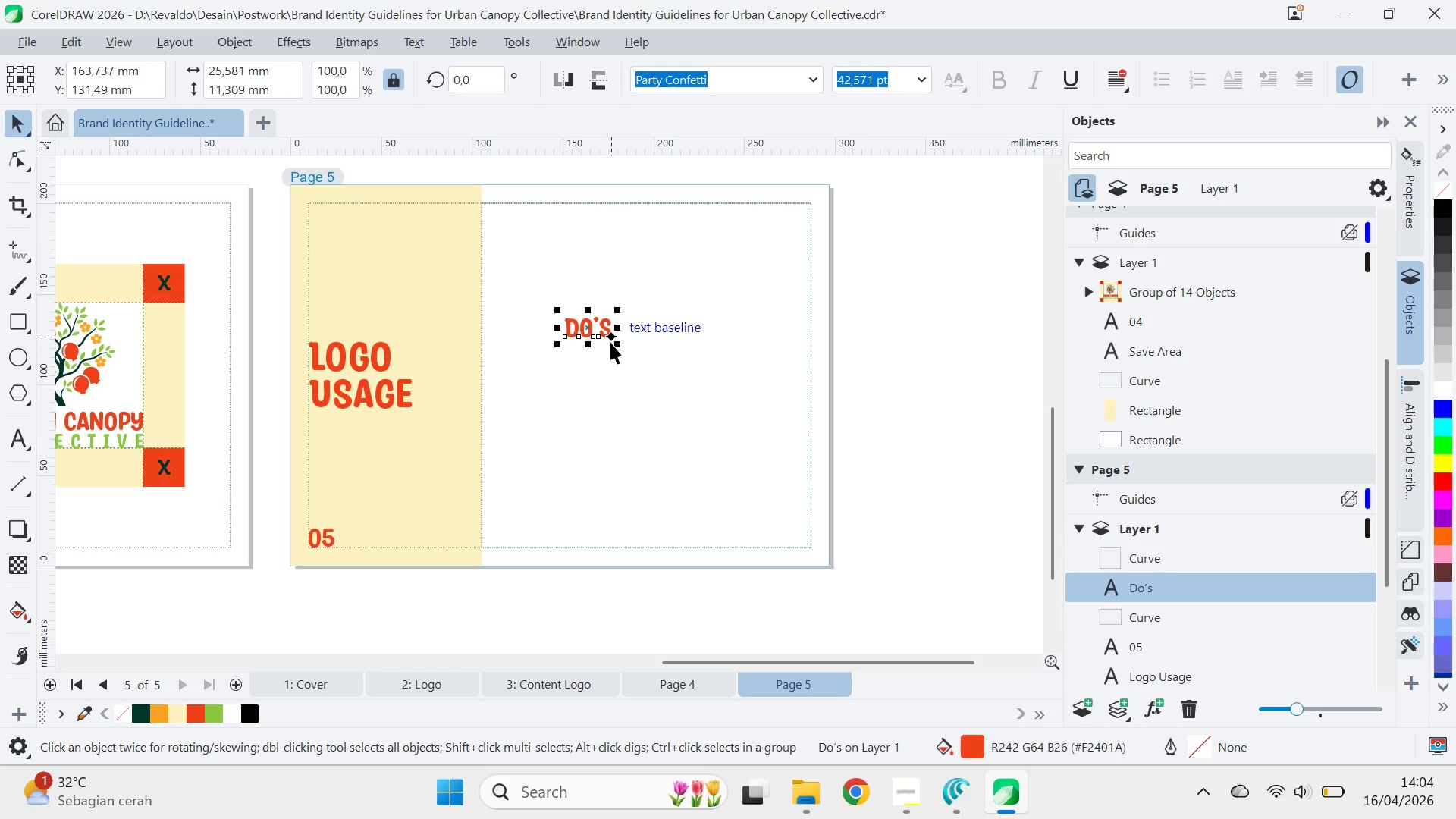 
left_click_drag(start_coordinate=[593, 329], to_coordinate=[596, 405])
 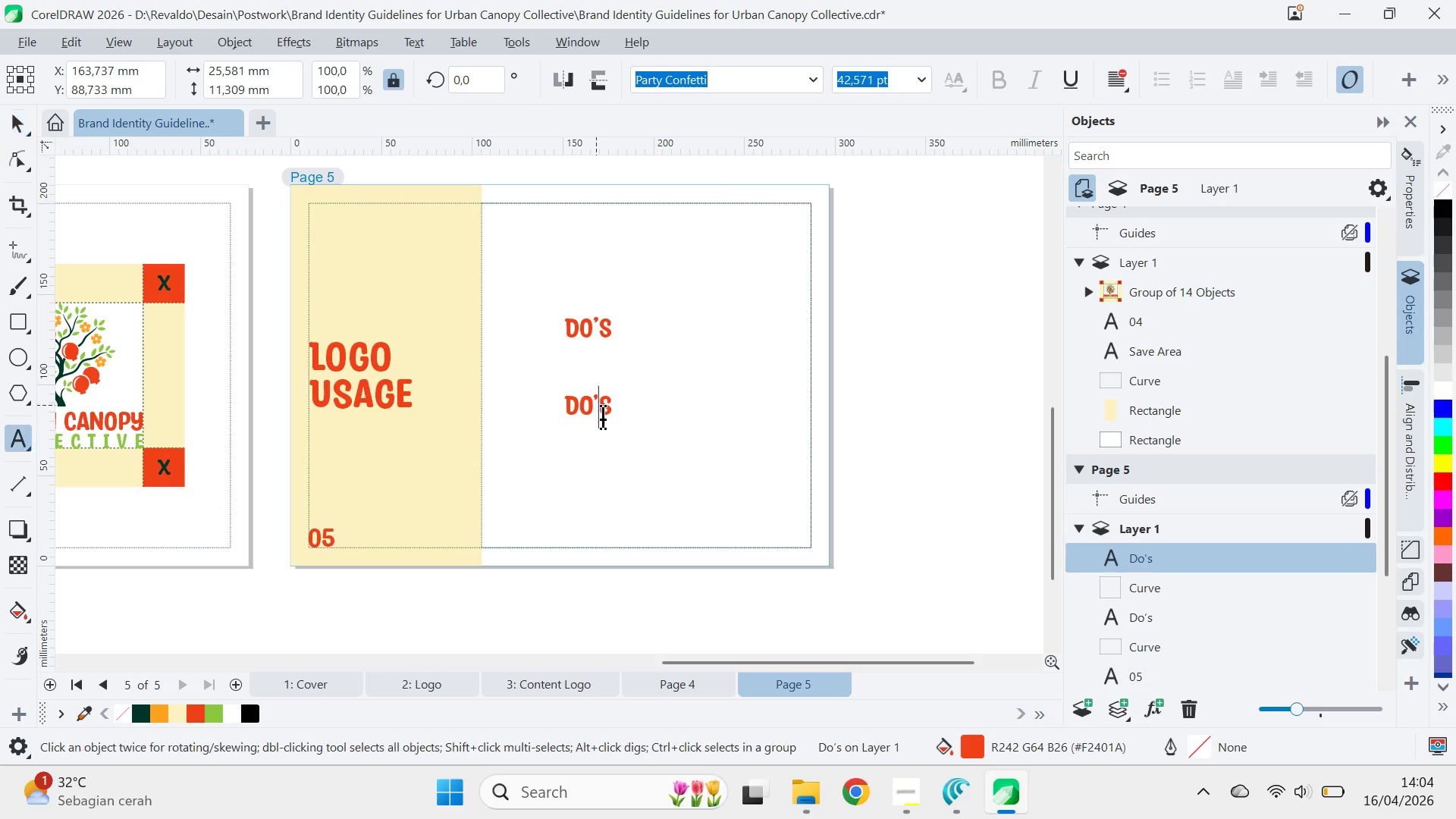 
hold_key(key=ShiftLeft, duration=0.56)
 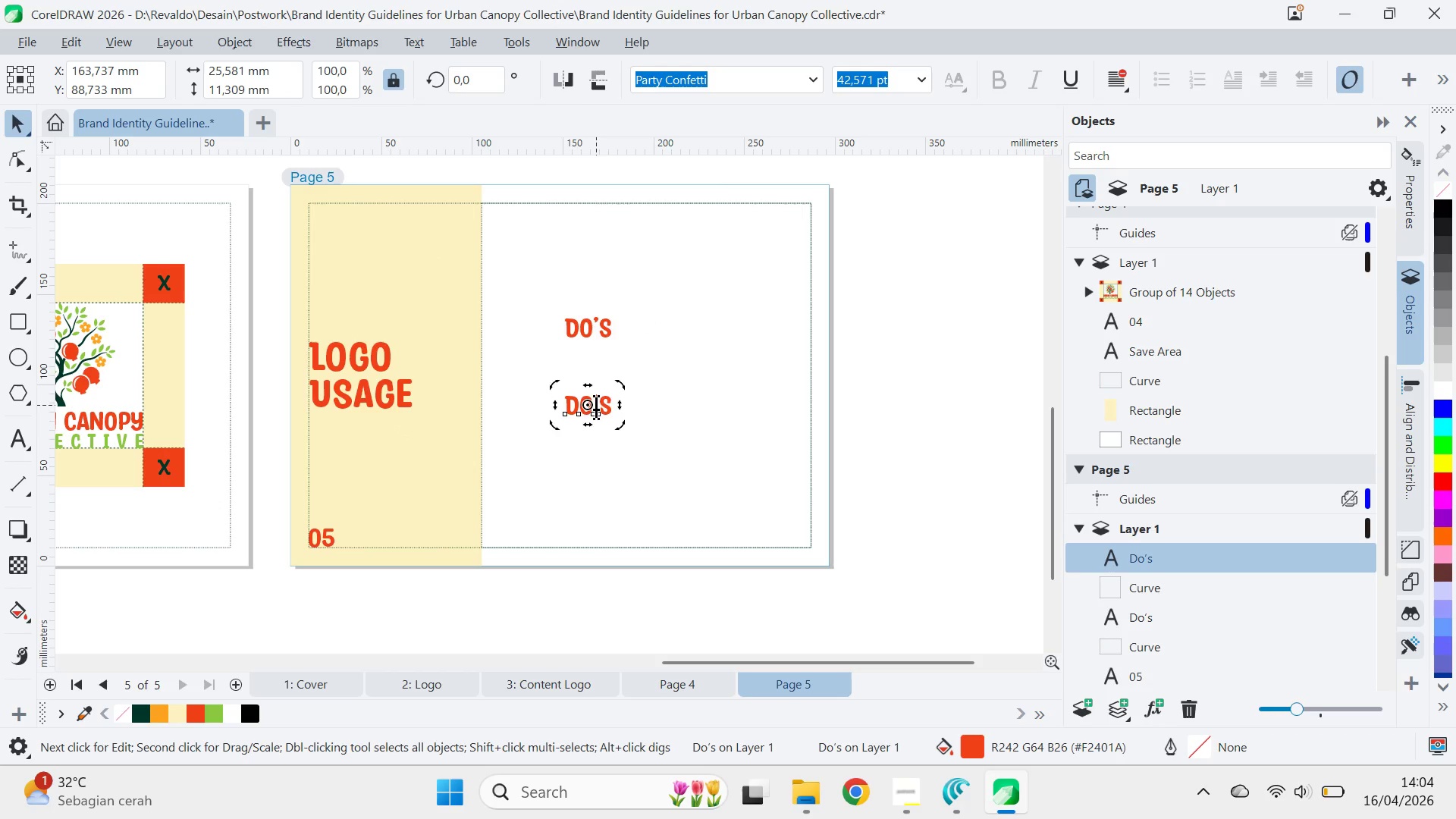 
double_click([596, 405])
 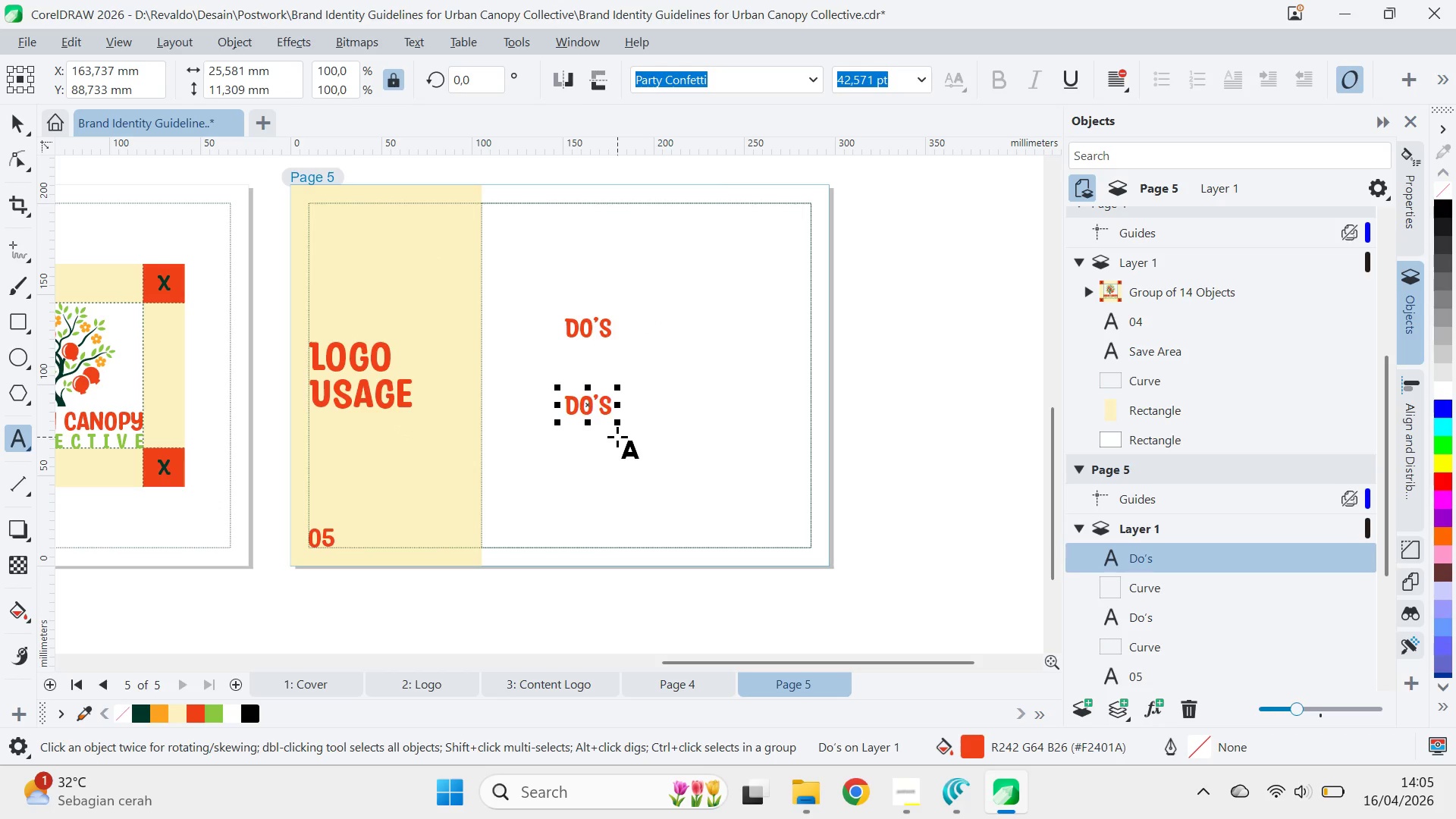 
key(ArrowLeft)
 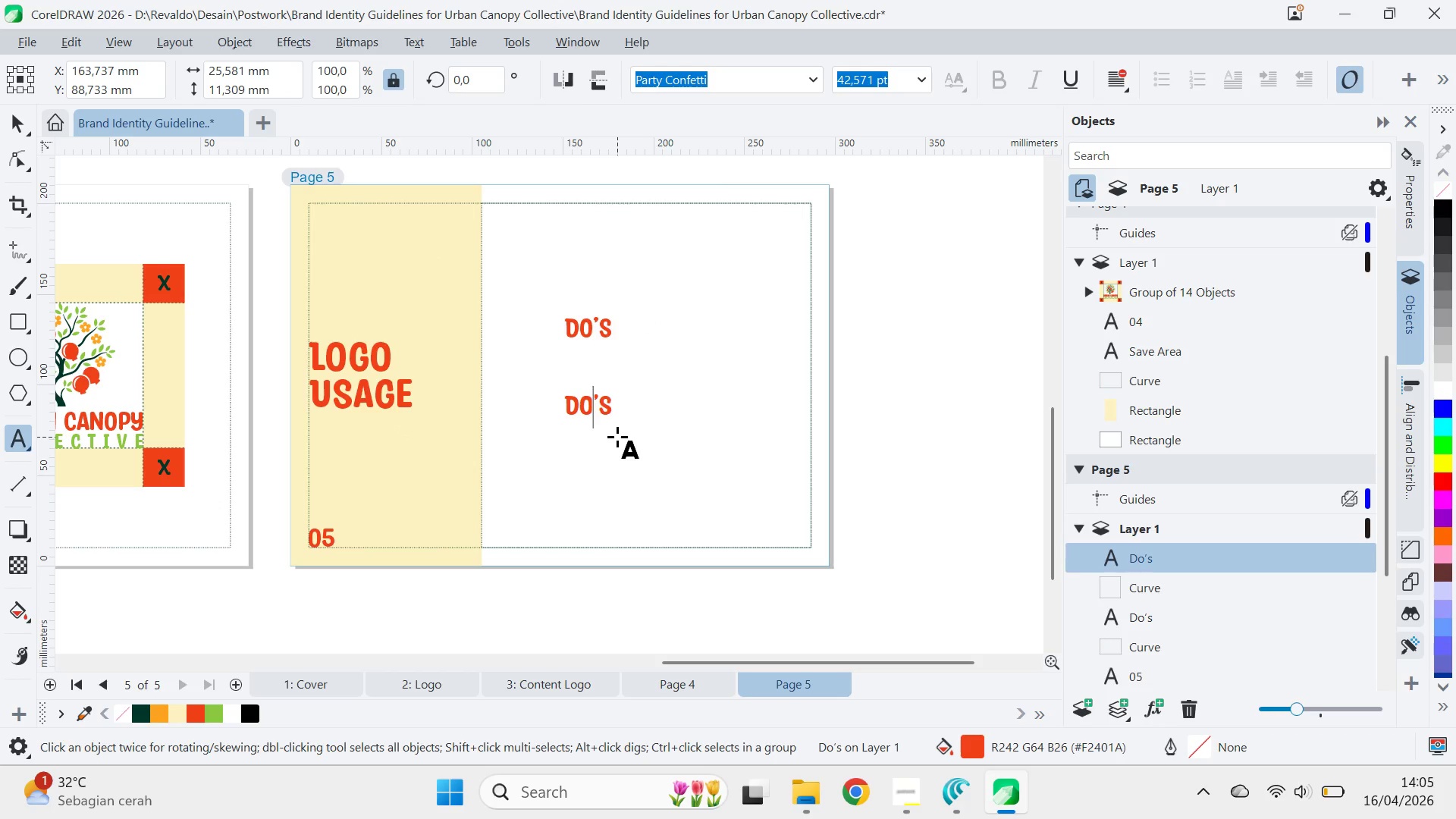 
key(N)
 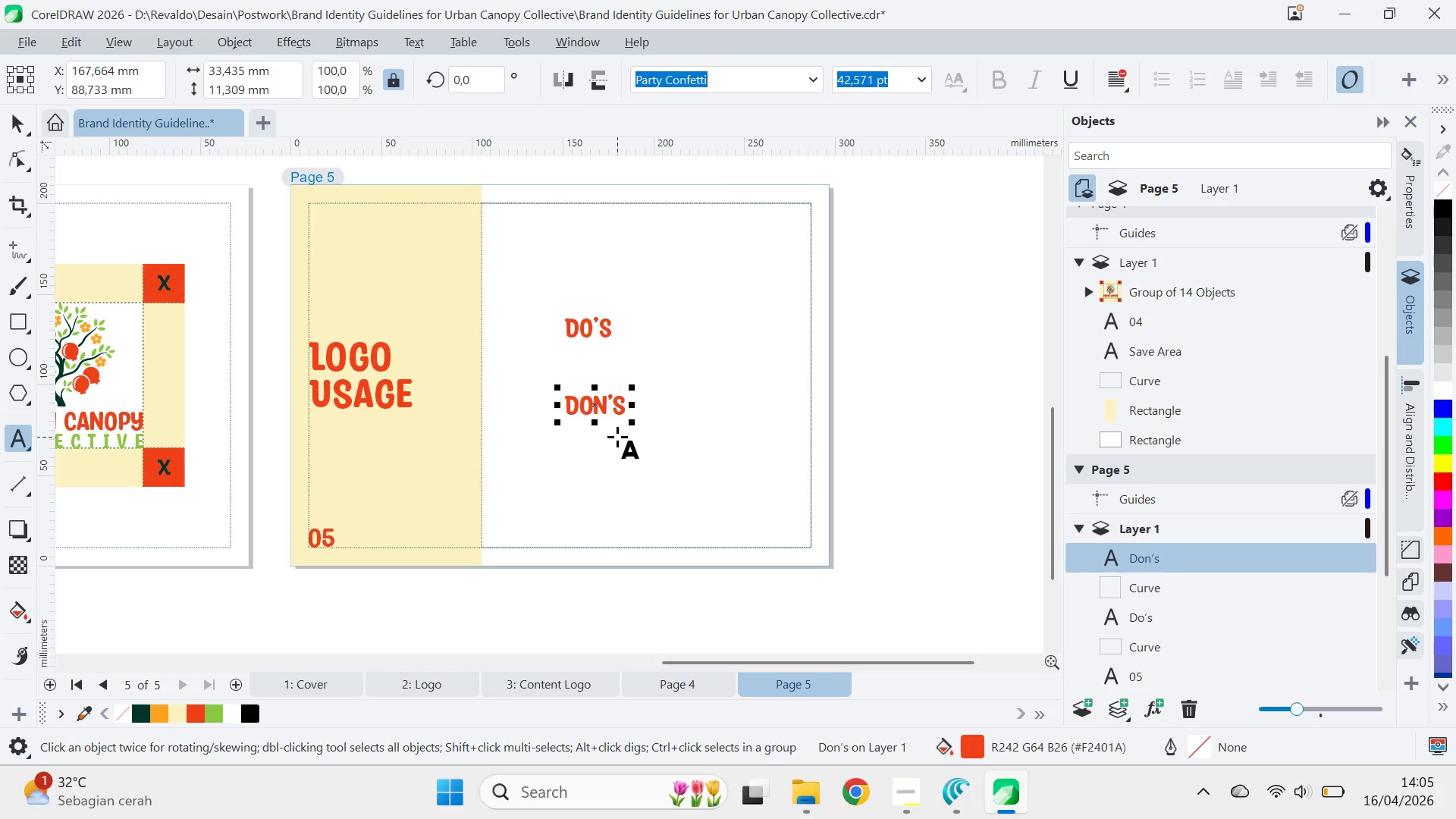 
key(ArrowRight)
 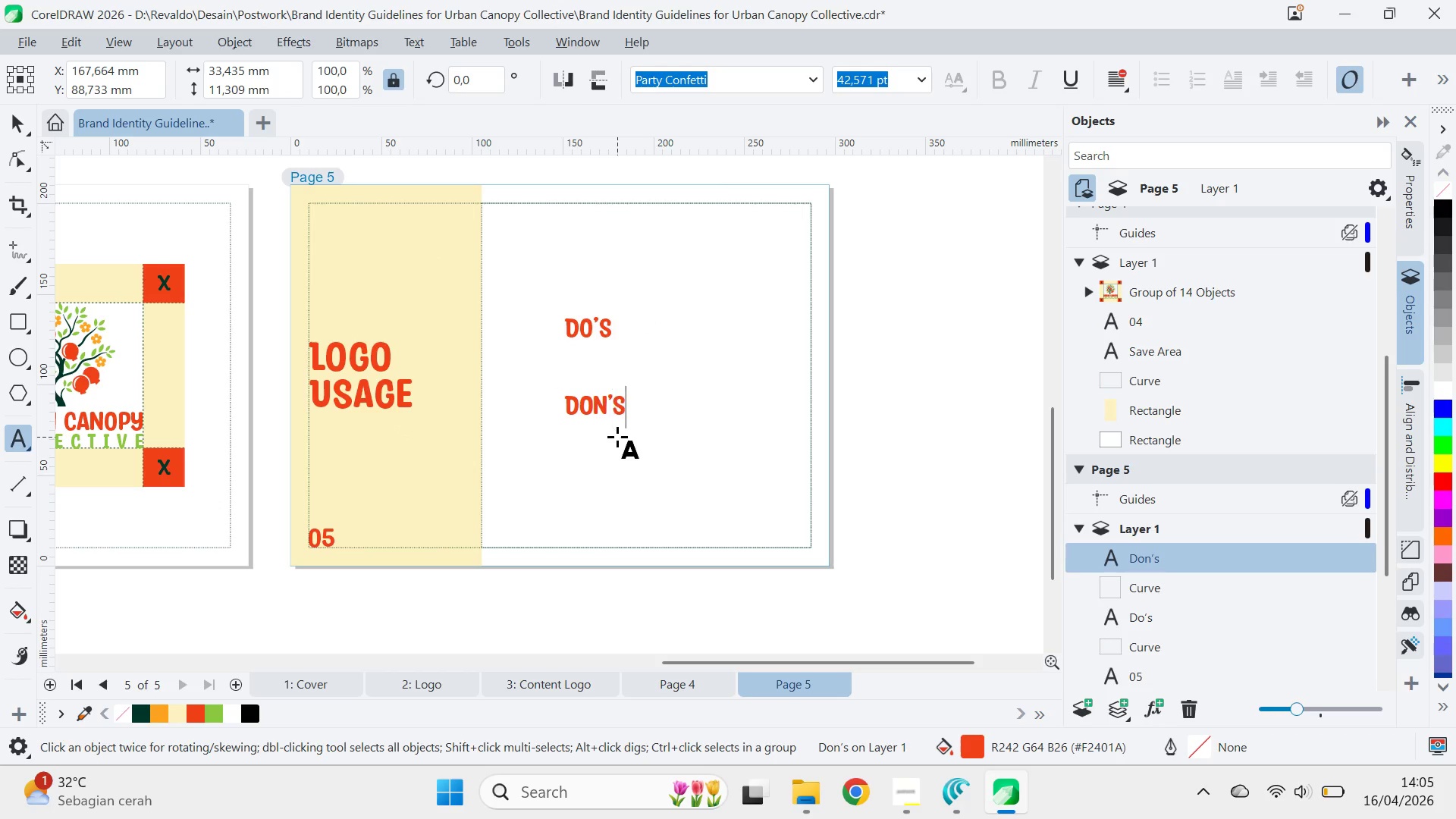 
key(ArrowRight)
 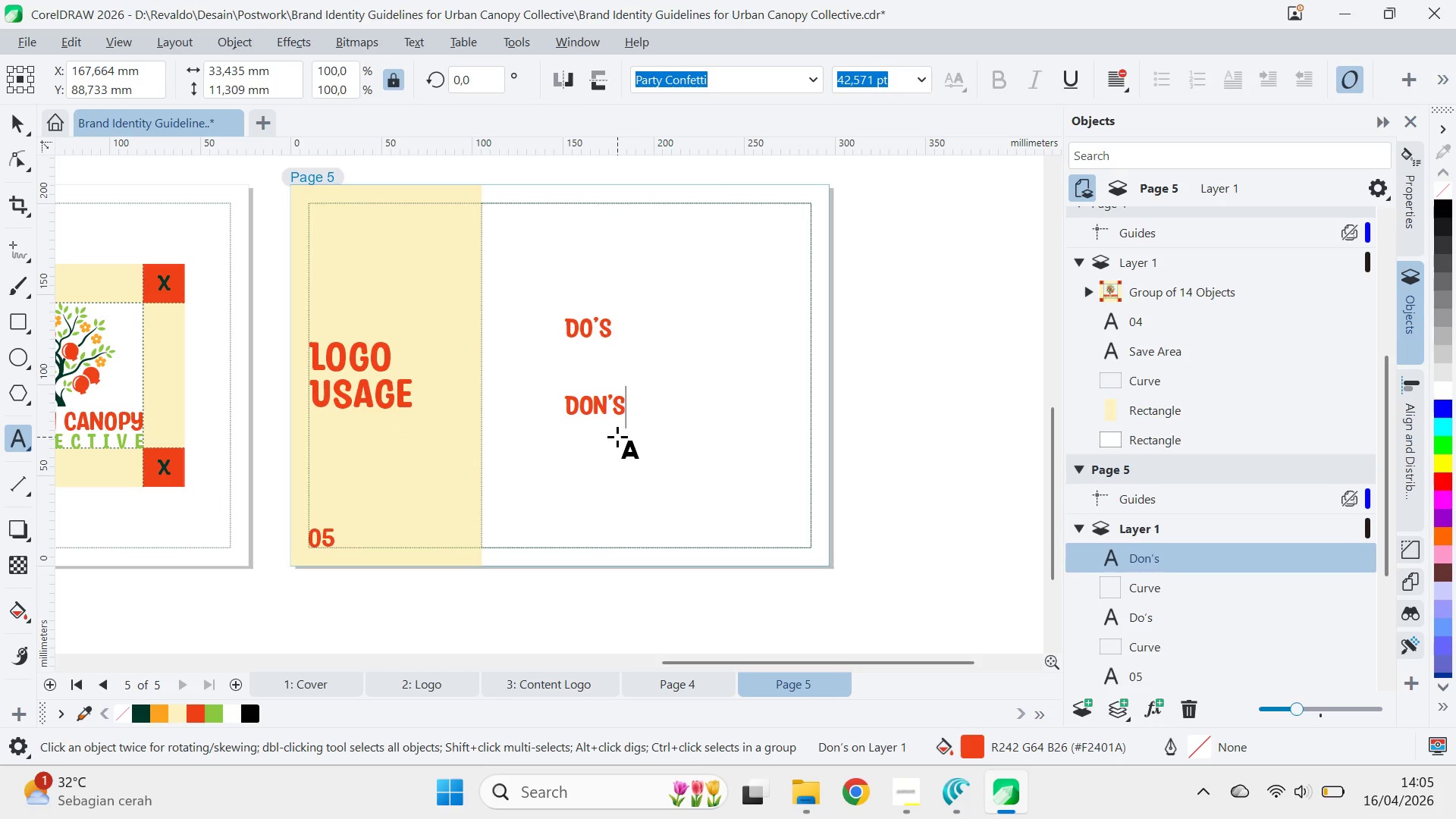 
key(Backspace)
 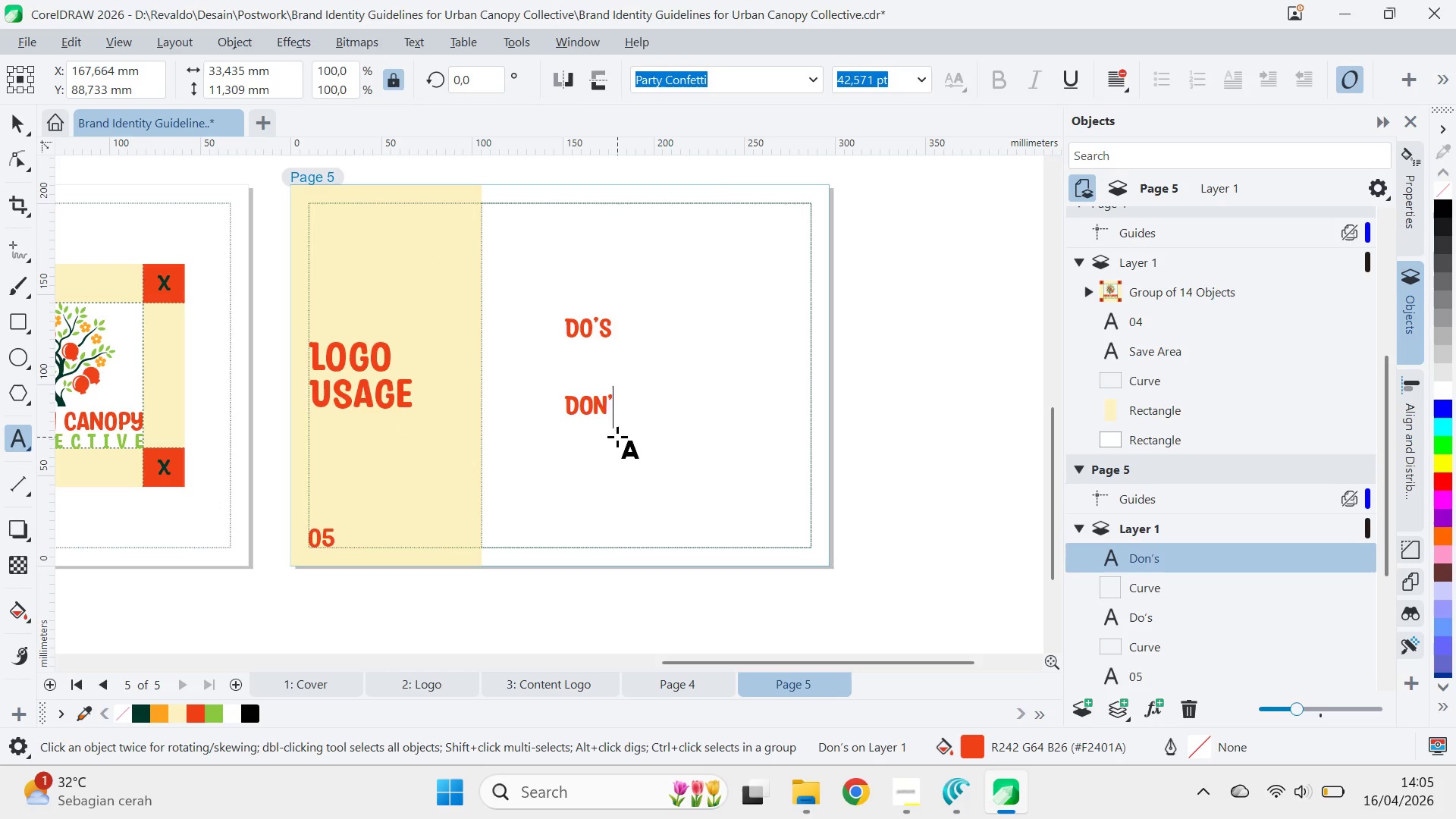 
key(T)
 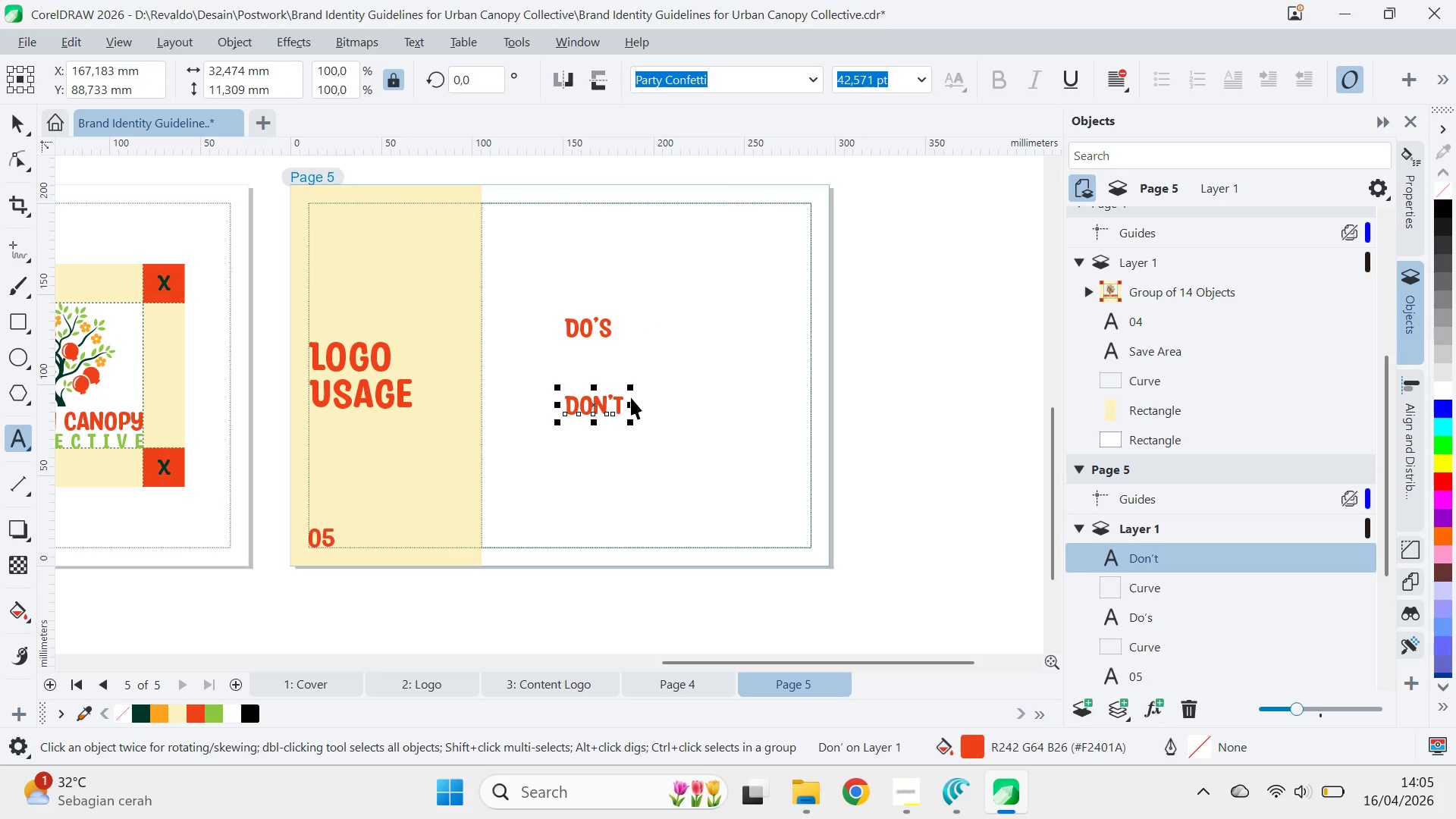 
hold_key(key=ShiftLeft, duration=0.41)
left_click([681, 428])
 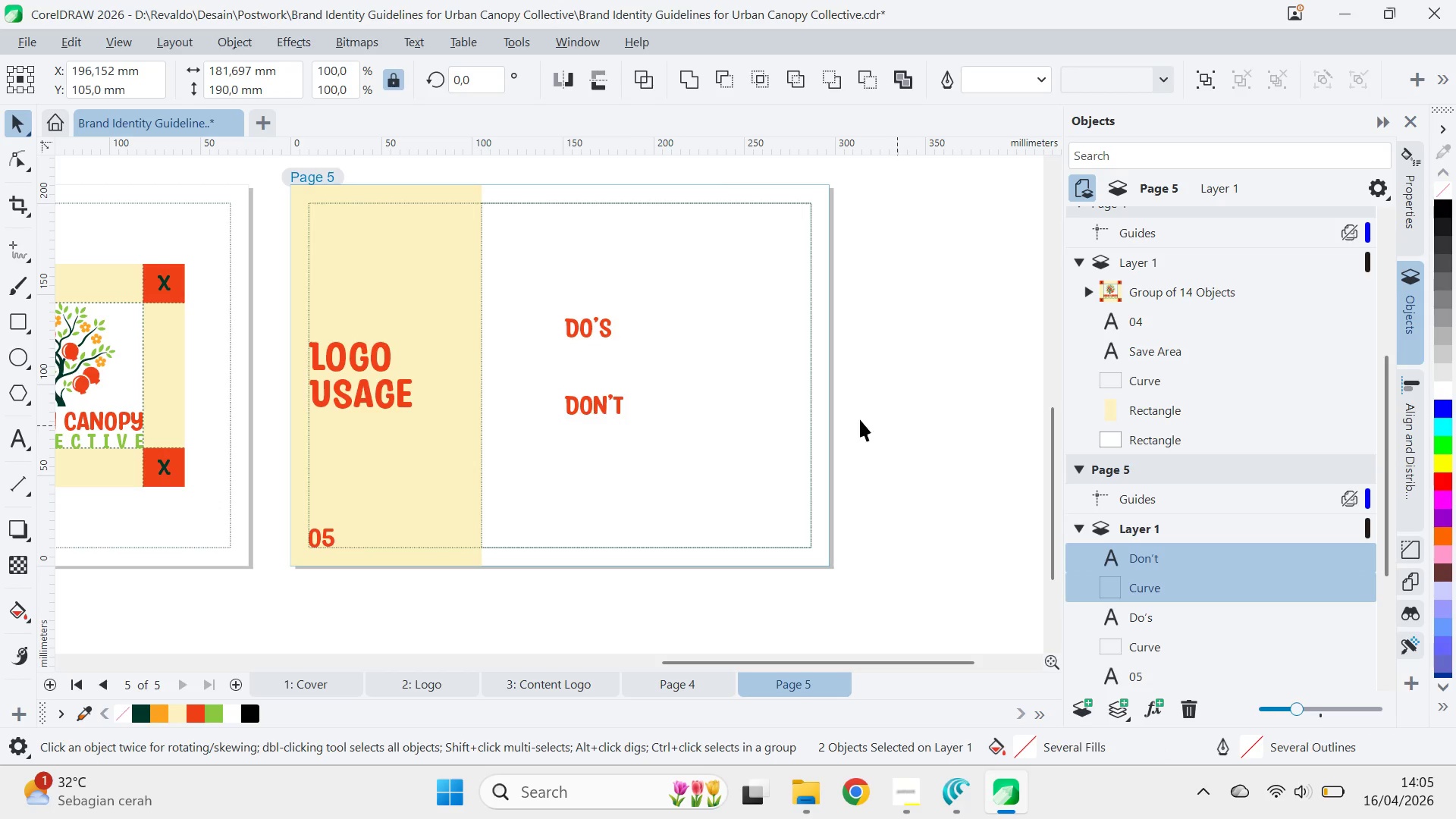 
double_click([665, 395])
 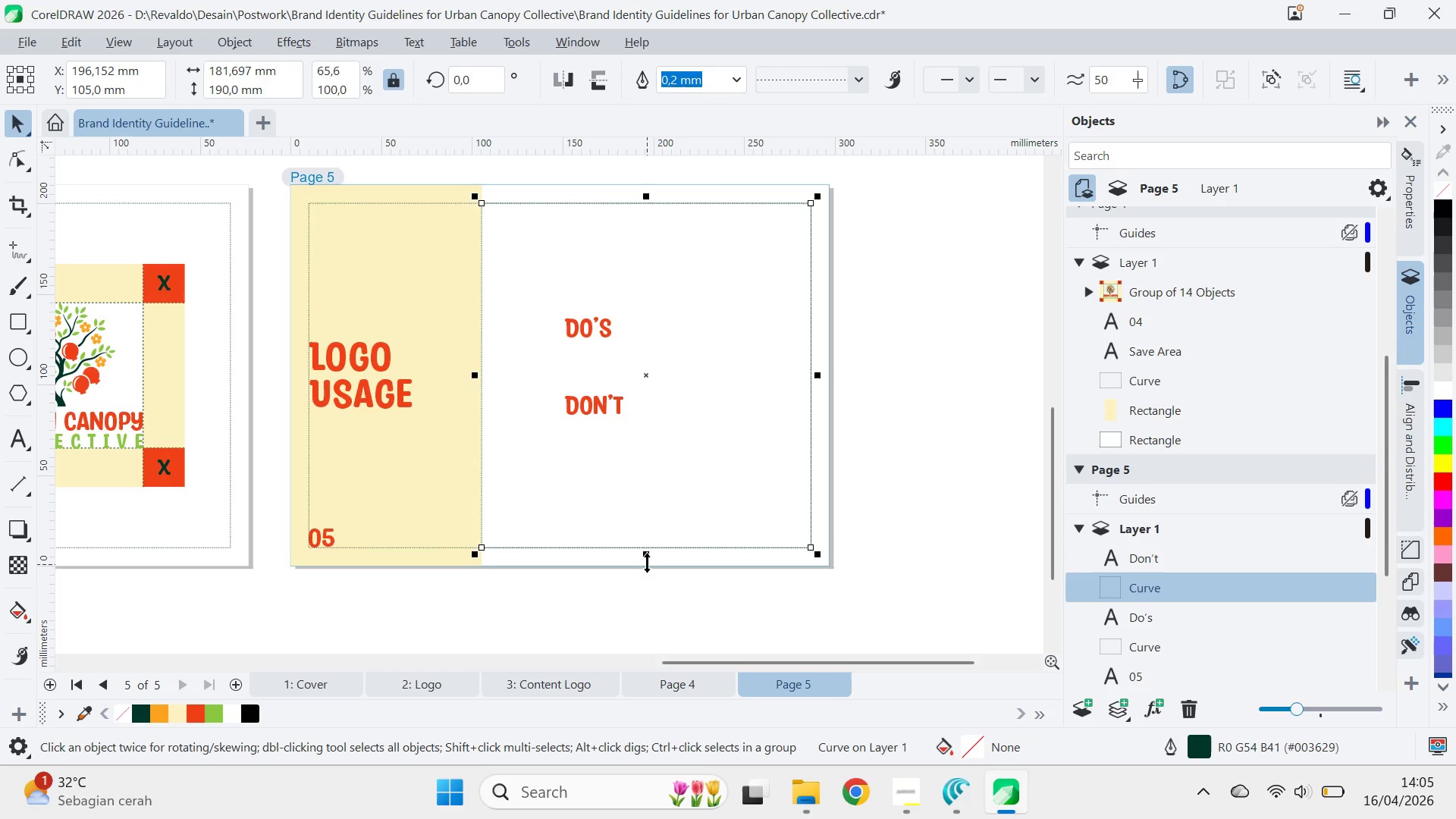 
left_click_drag(start_coordinate=[647, 556], to_coordinate=[651, 388])
 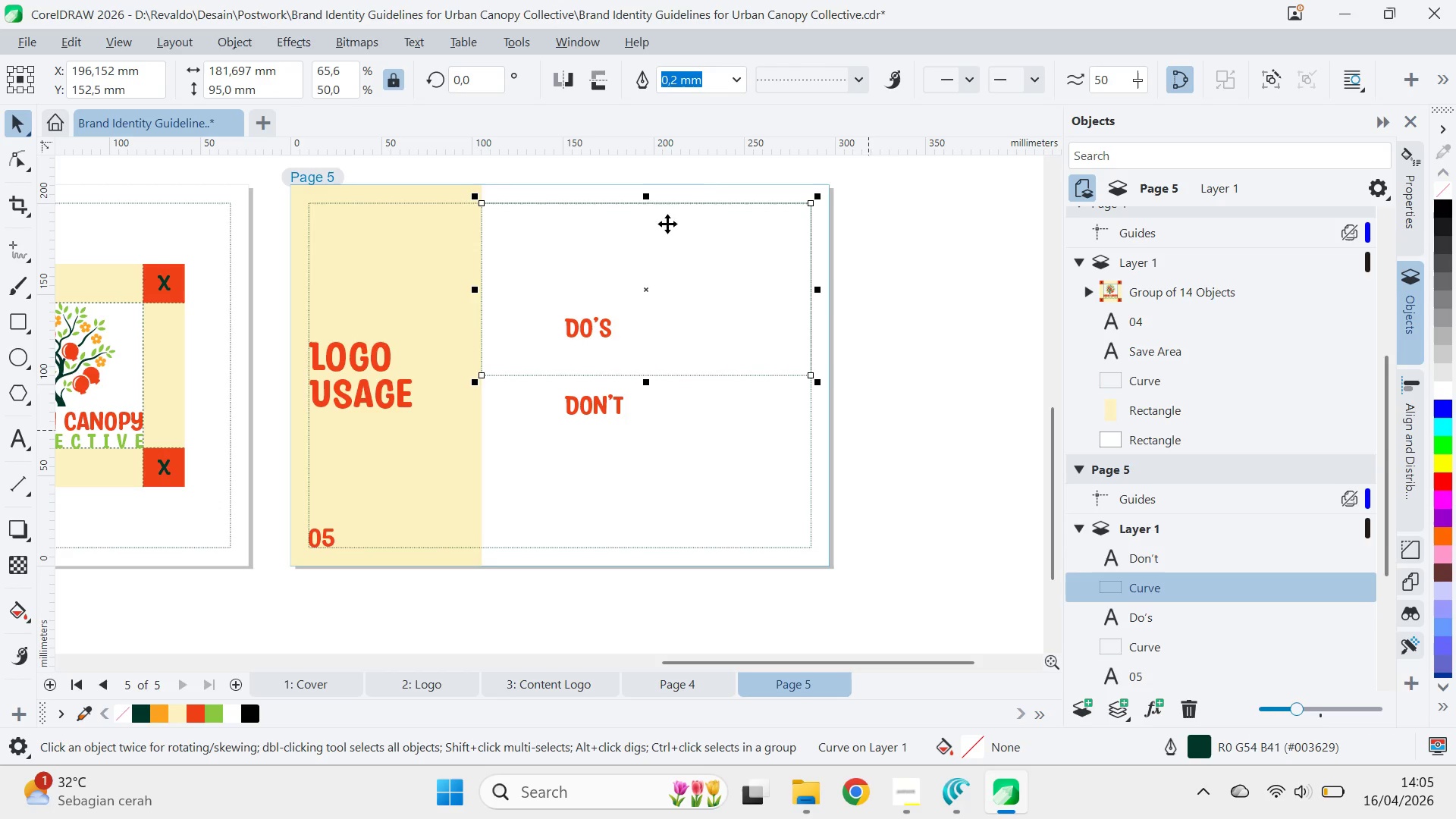 
left_click_drag(start_coordinate=[651, 196], to_coordinate=[695, 405])
 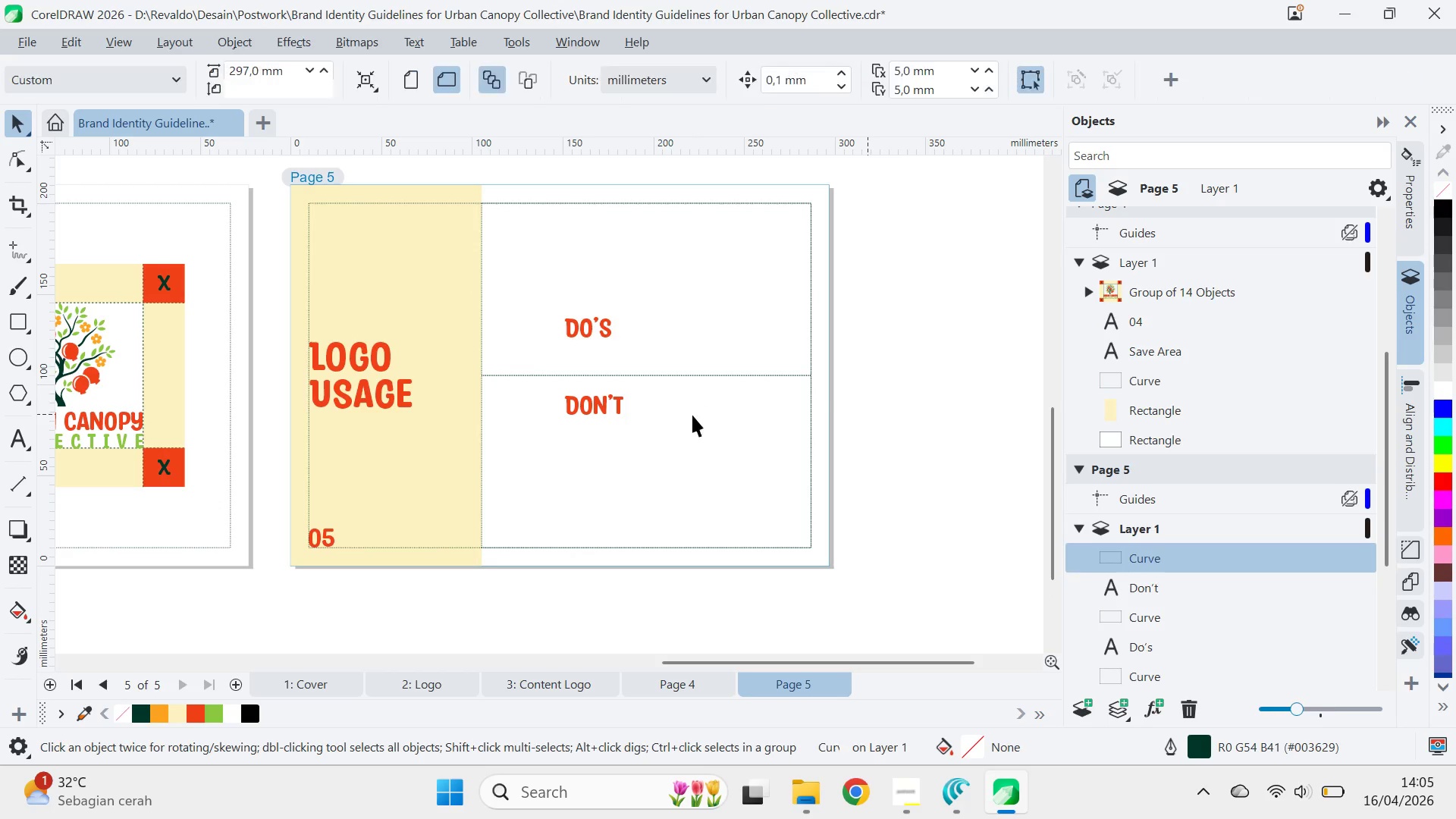 
hold_key(key=ControlLeft, duration=0.95)
 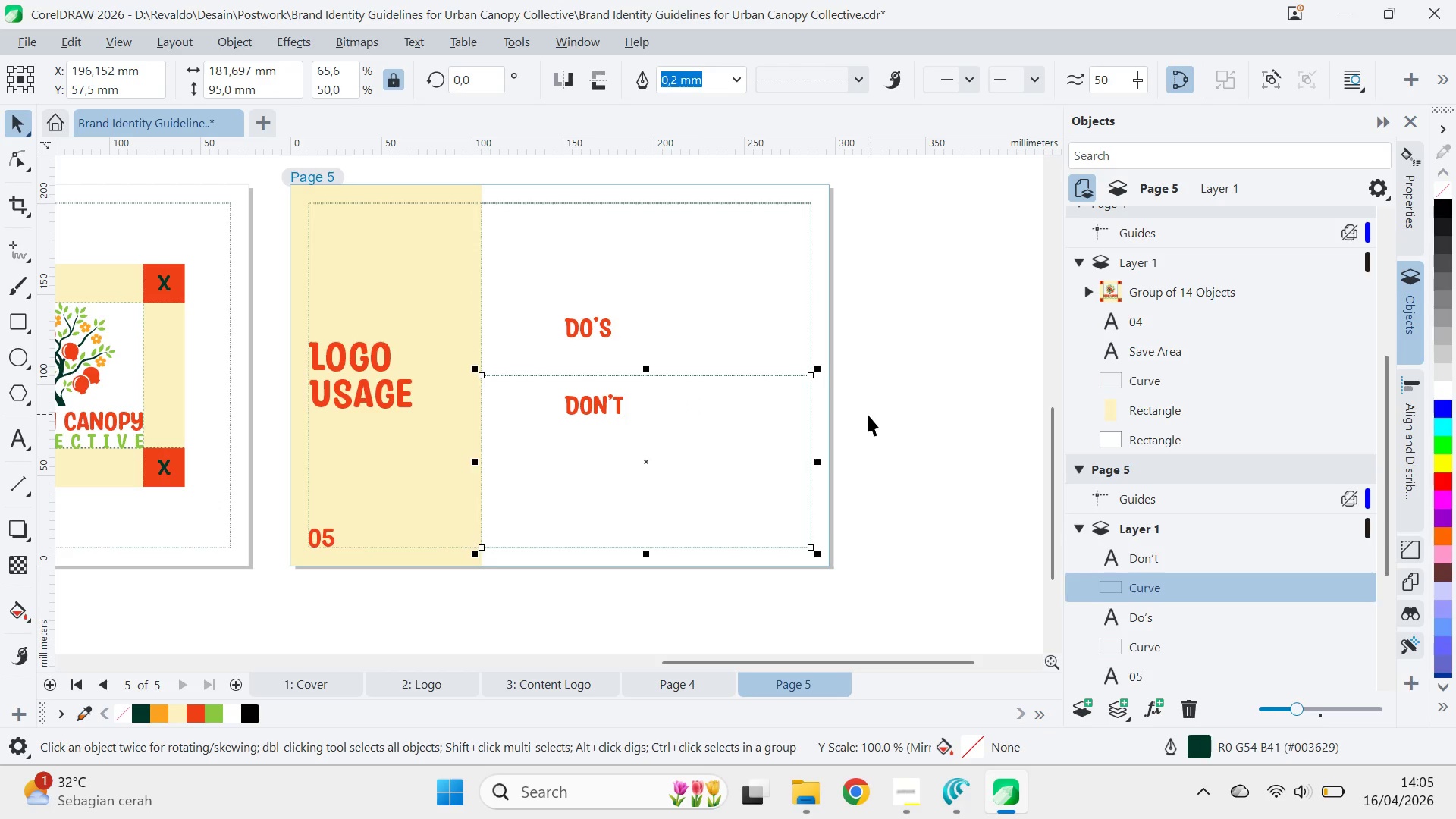 
left_click([868, 414])
 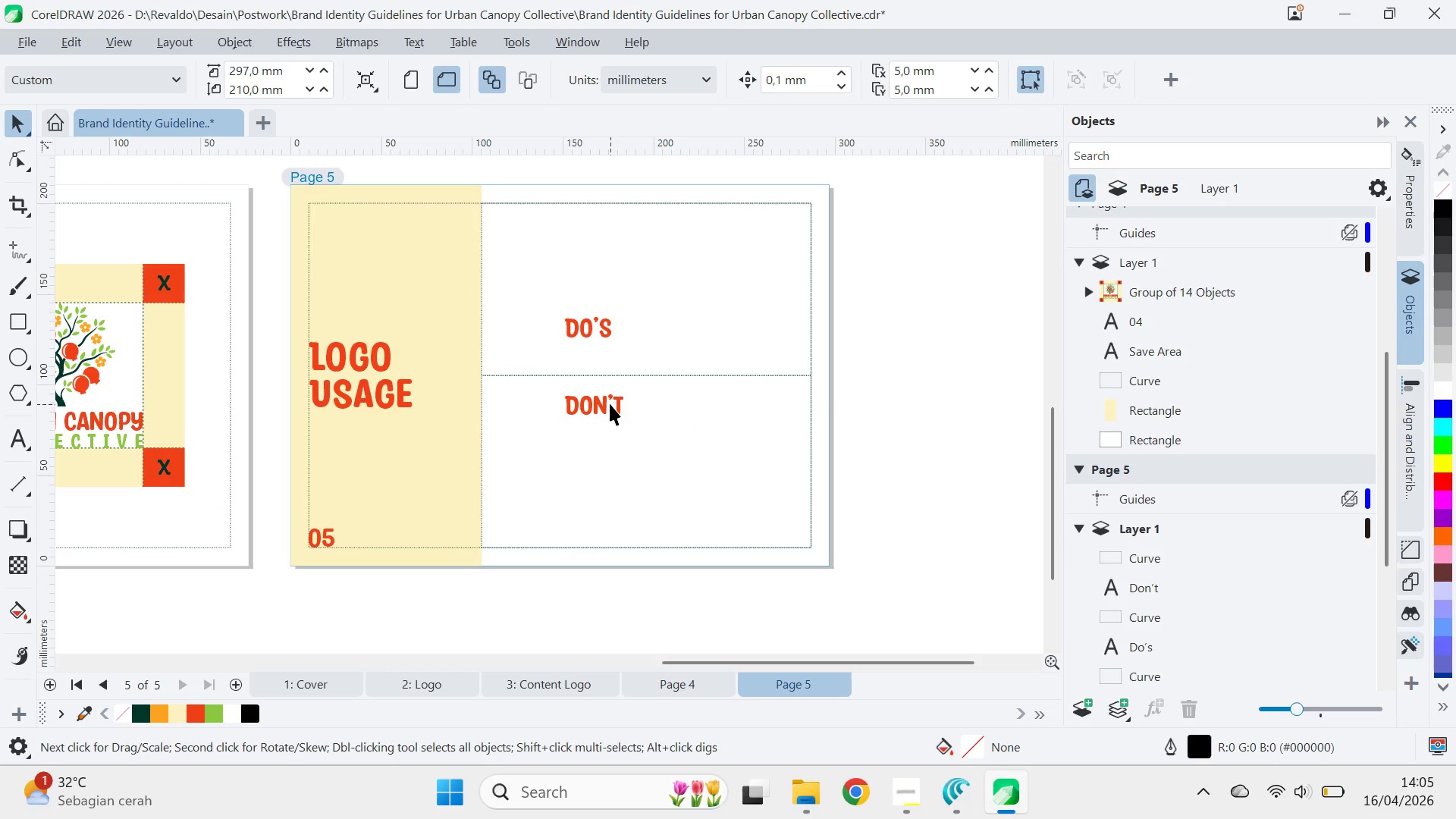 
left_click([609, 403])
 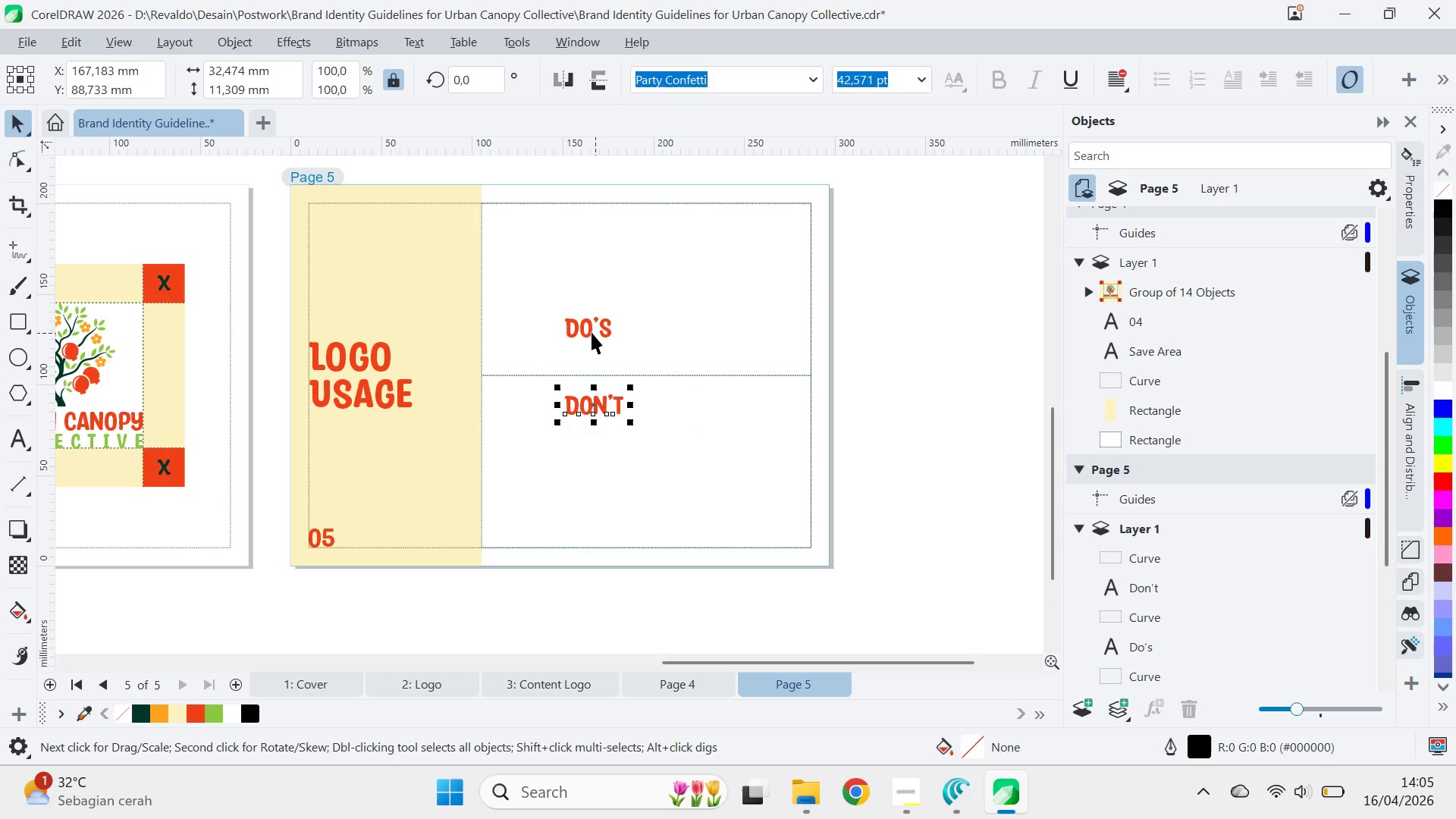 
left_click_drag(start_coordinate=[589, 331], to_coordinate=[519, 231])
 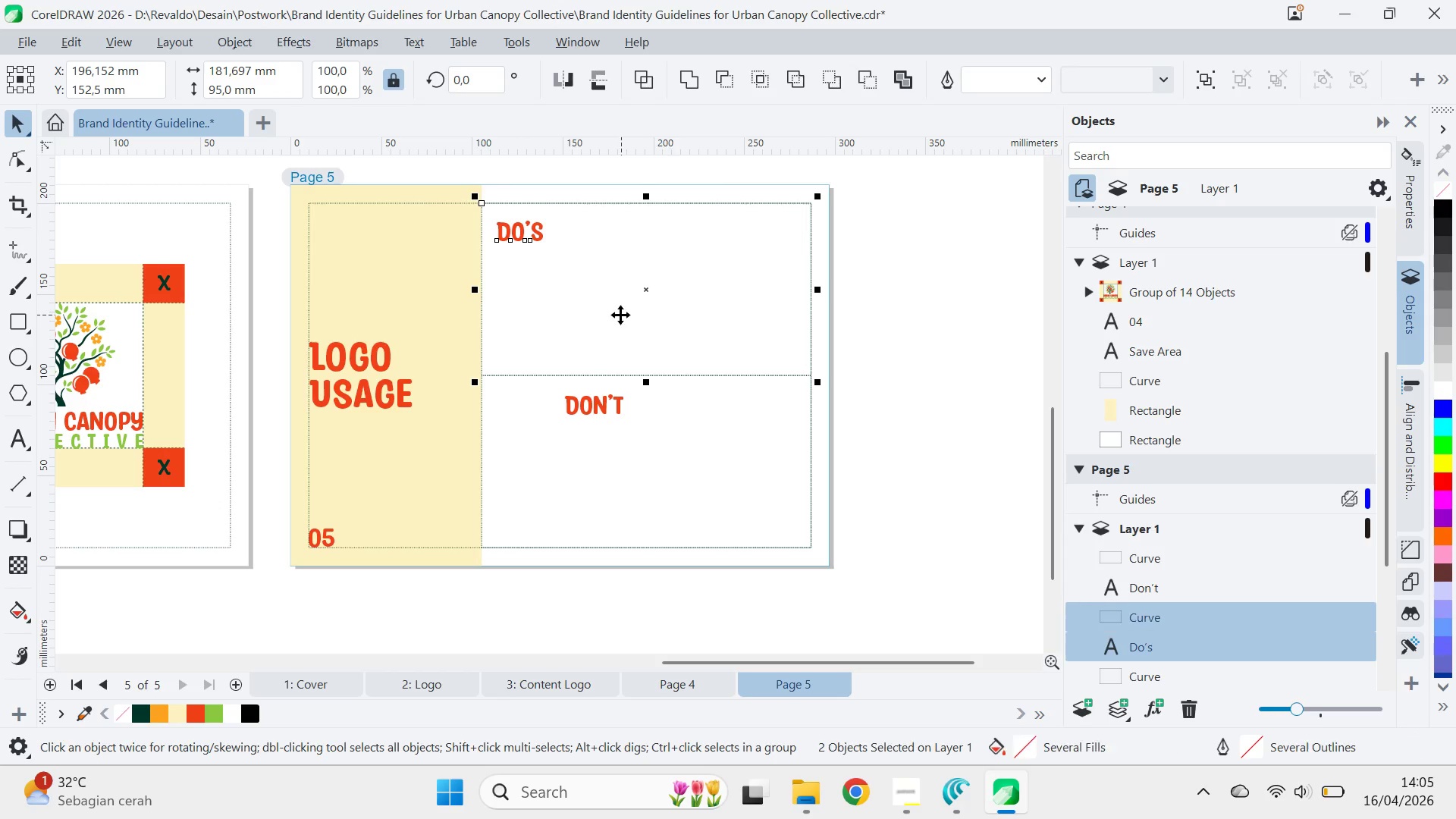 
key(Shift+ShiftLeft)
 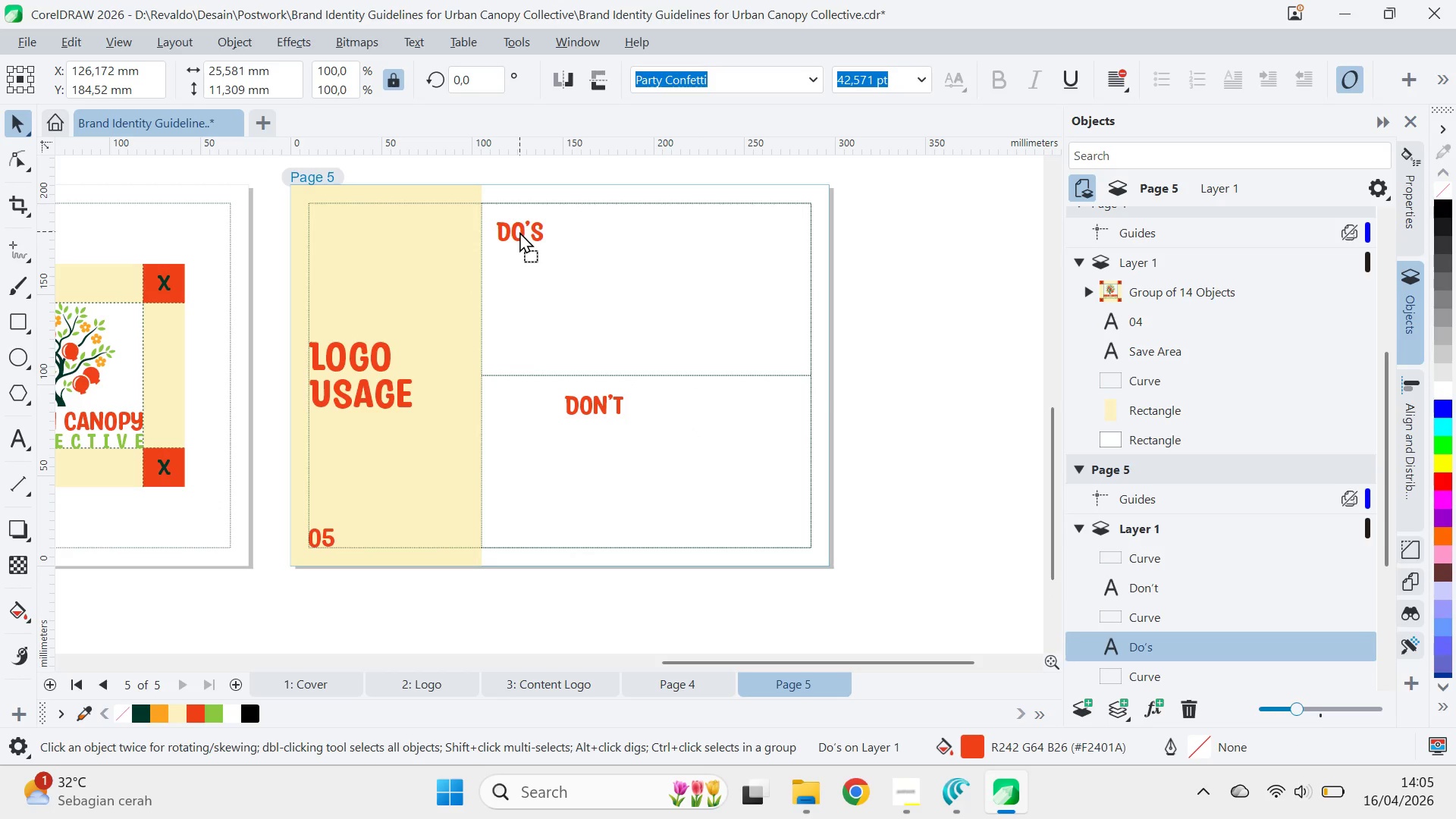 
key(Shift+ShiftLeft)
 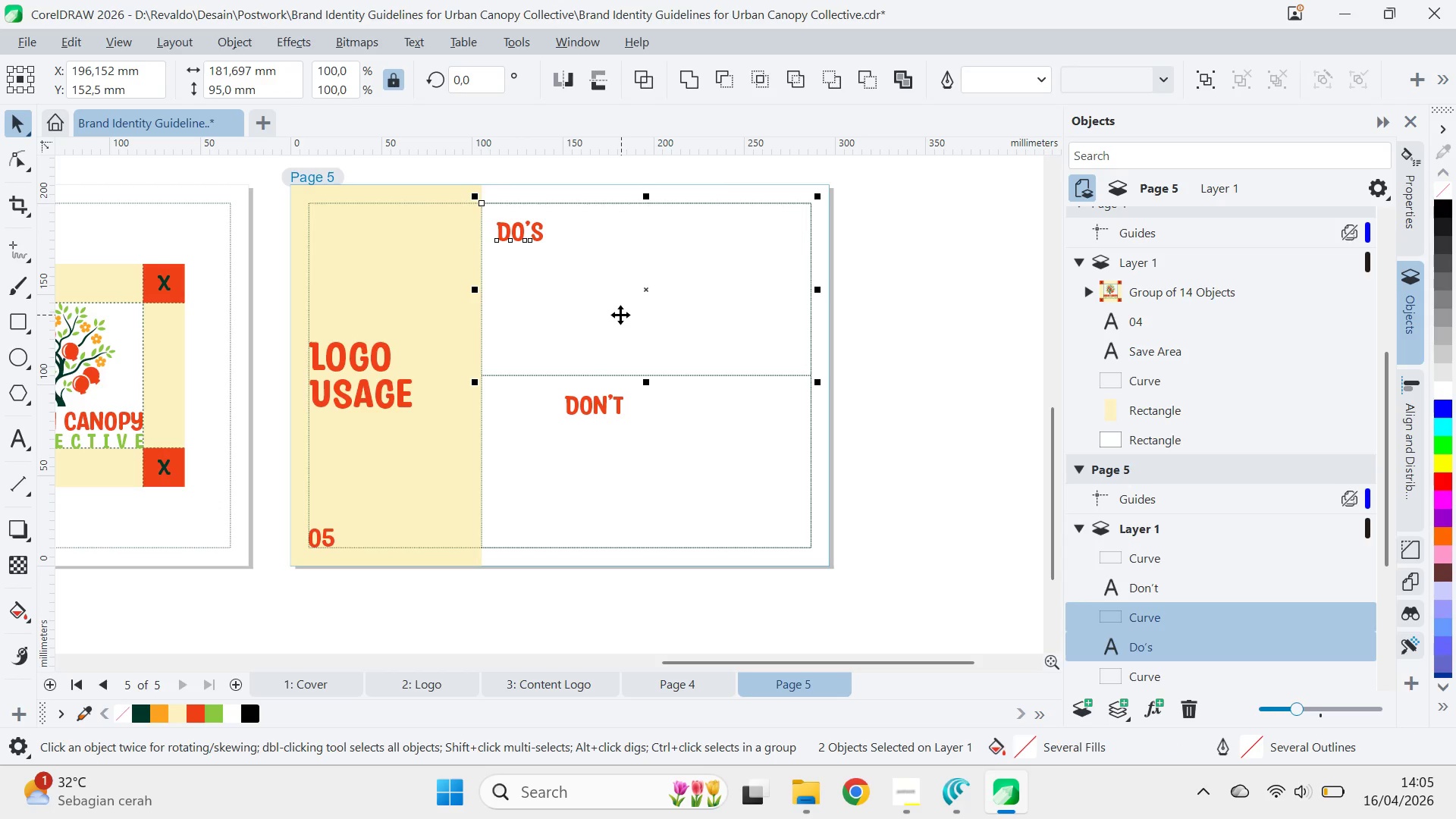 
key(L)
 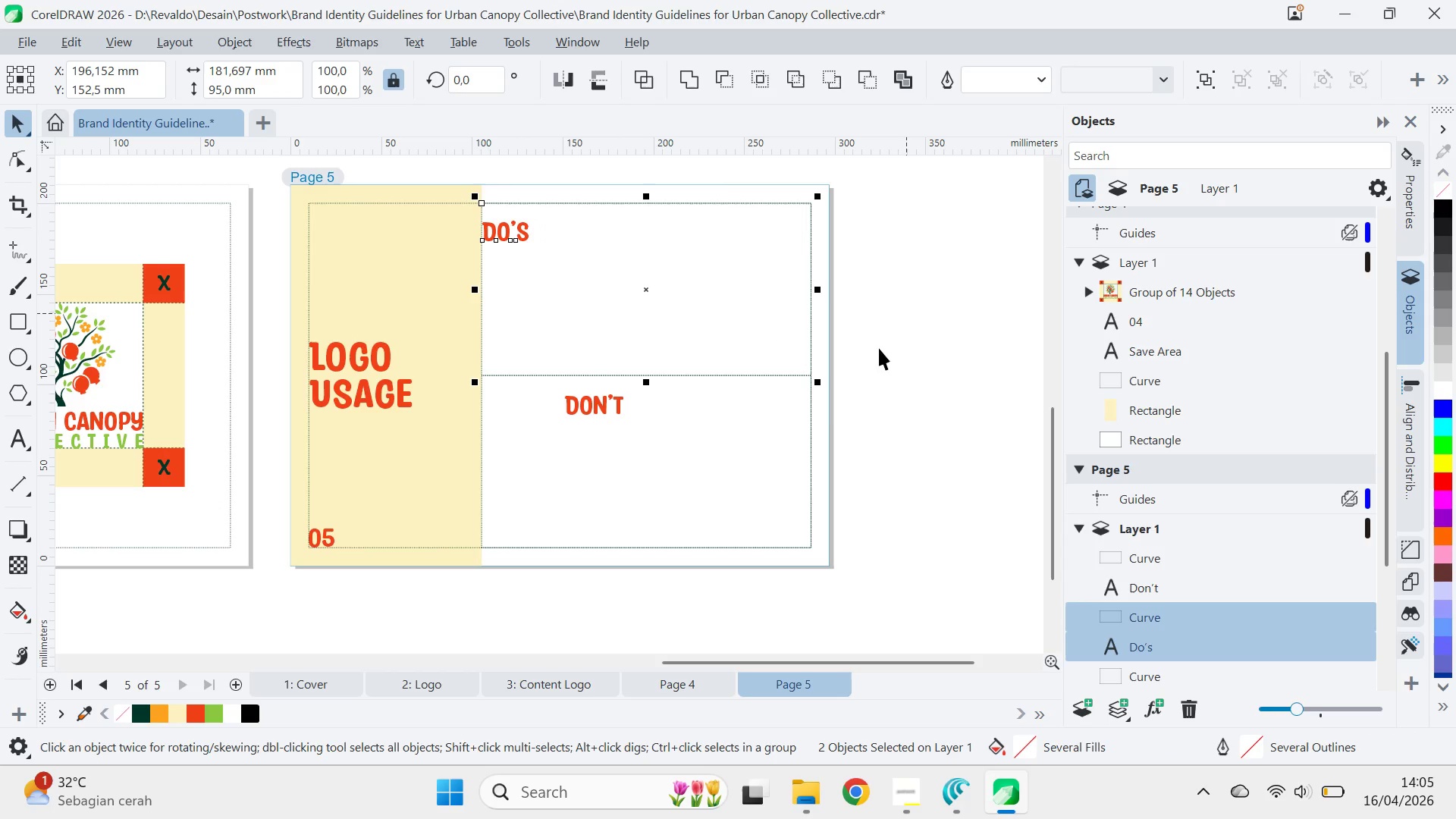 
left_click([759, 457])
 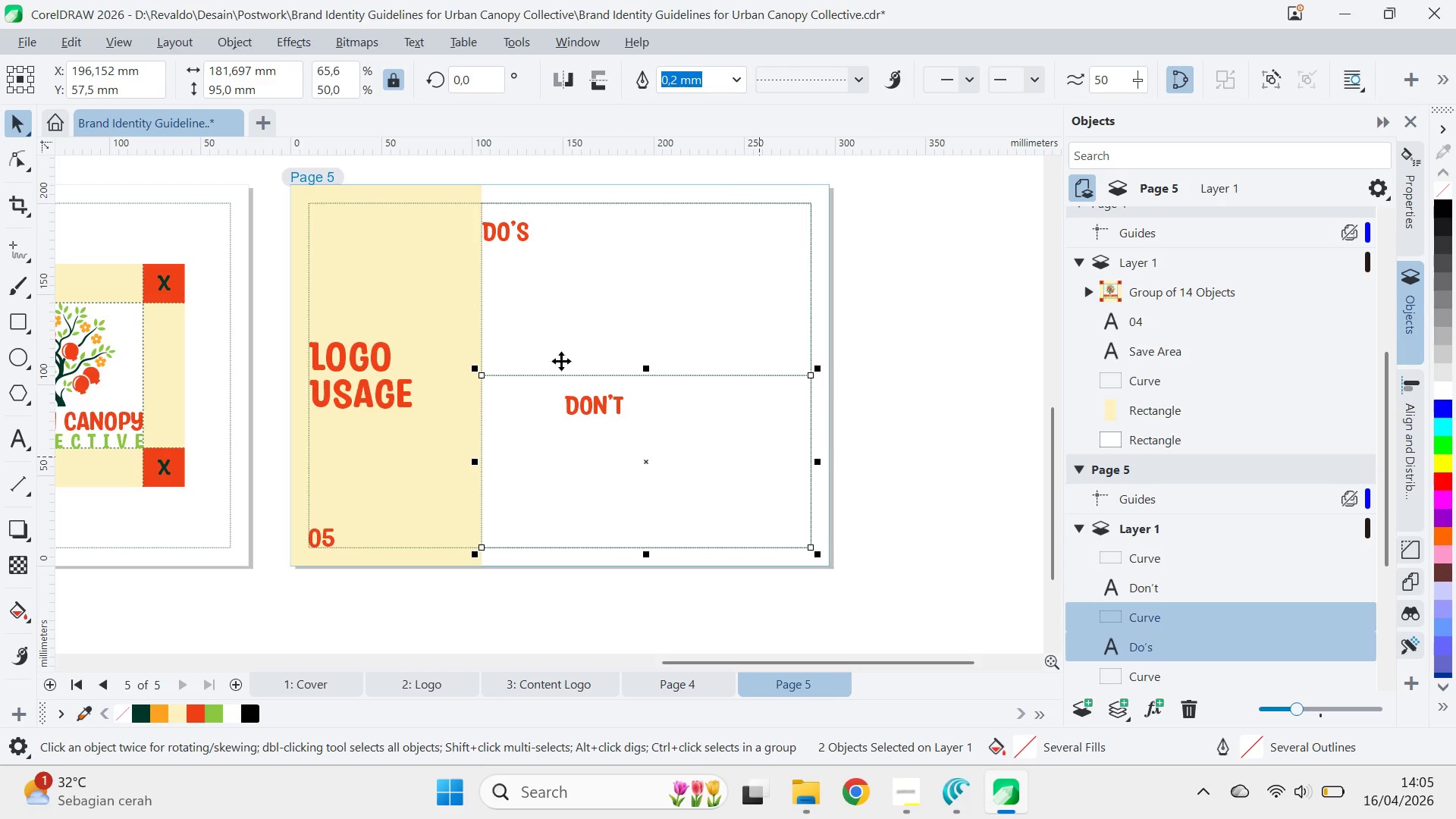 
hold_key(key=ShiftLeft, duration=0.41)
left_click([569, 309])
 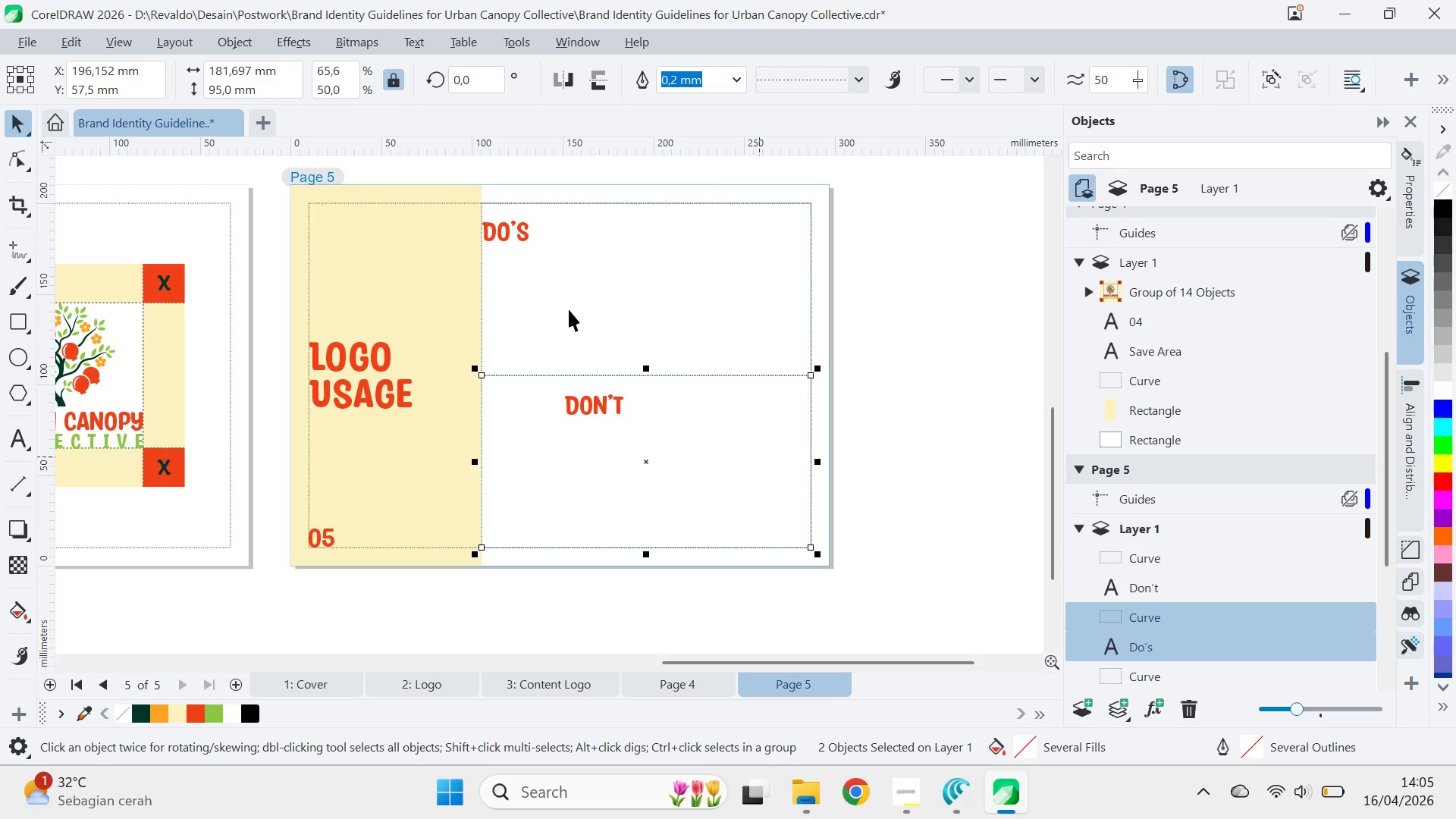 
left_click_drag(start_coordinate=[479, 371], to_coordinate=[503, 377])
 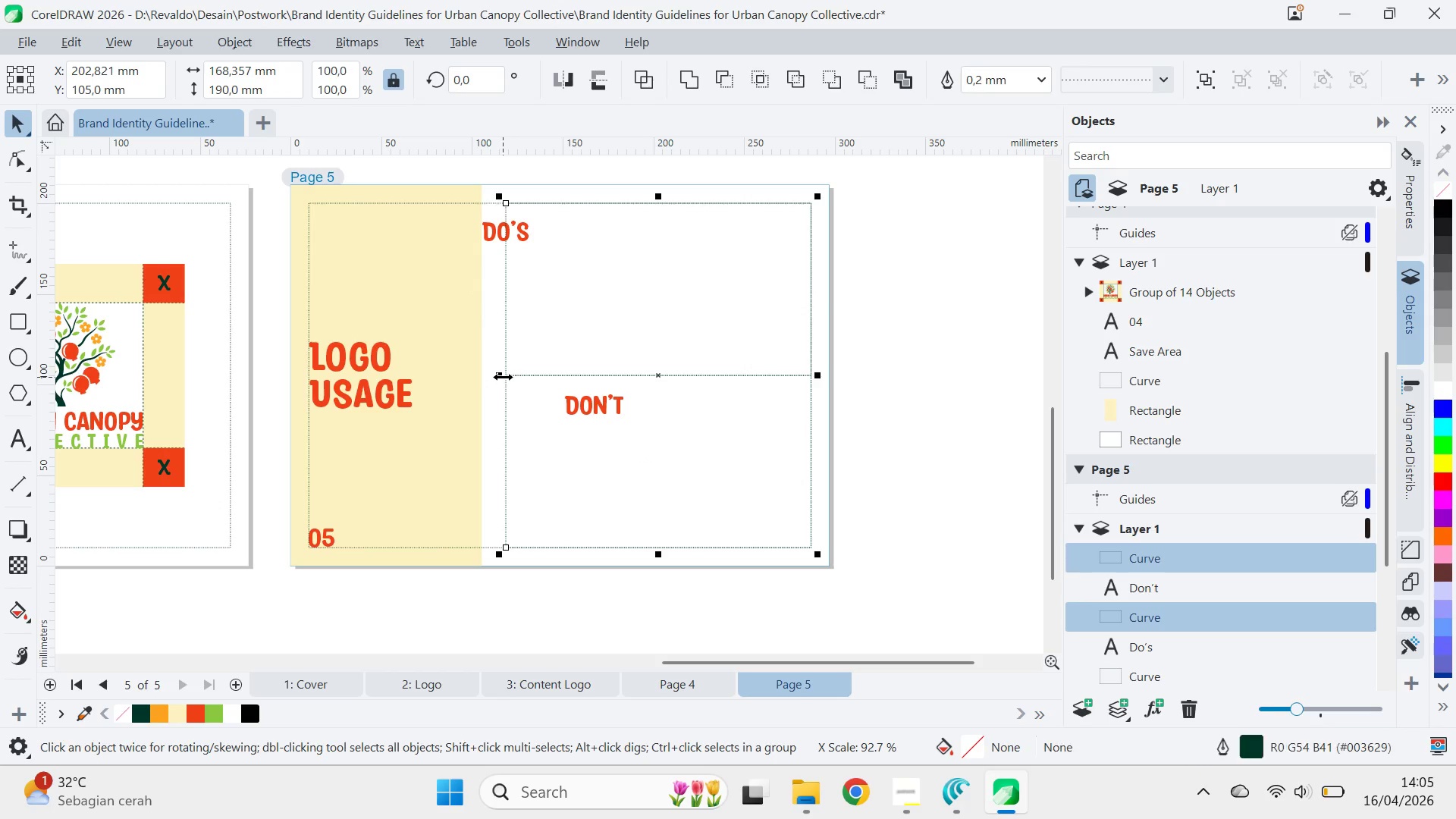 
key(Control+Z)
 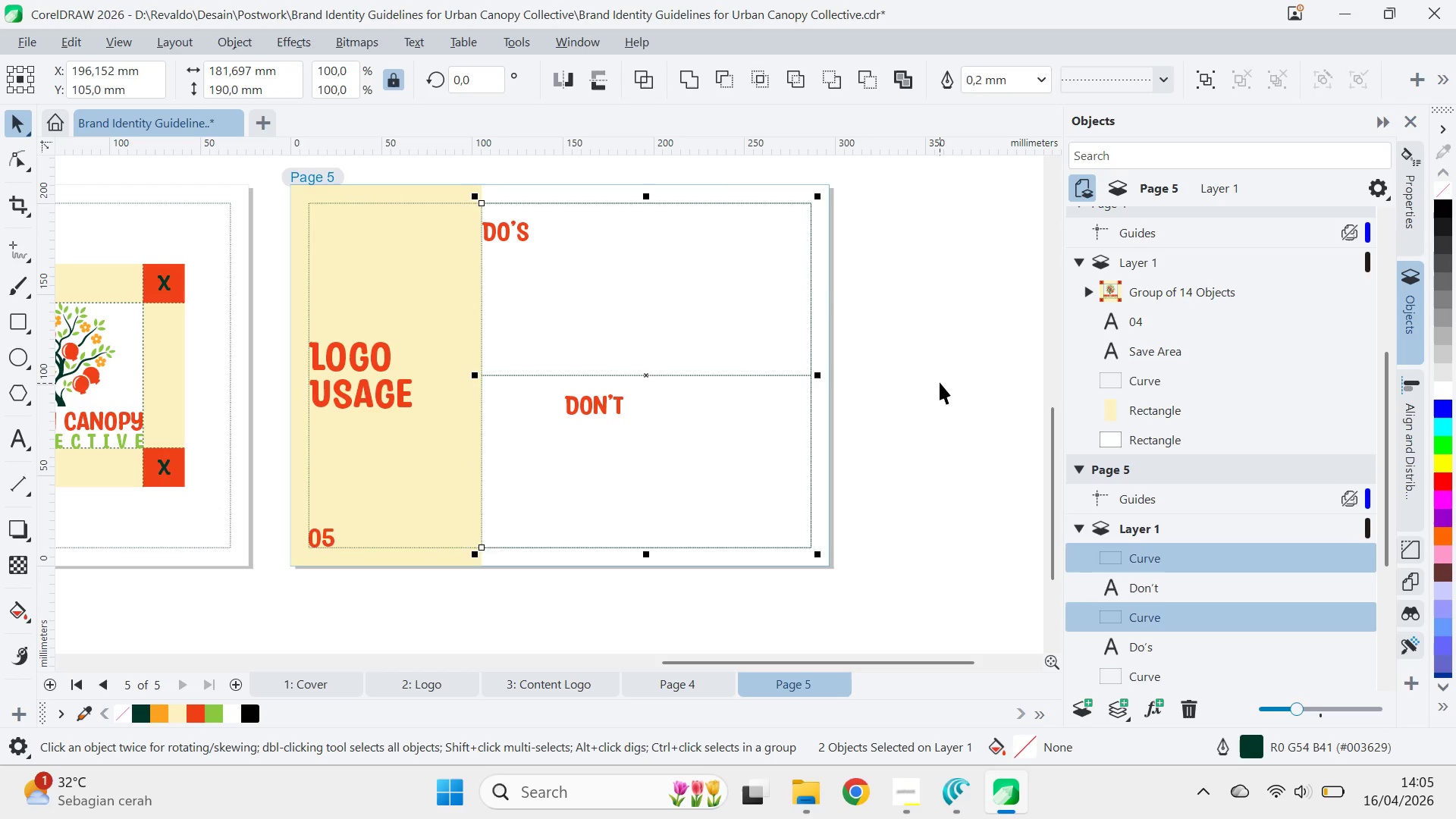 
left_click([940, 382])
 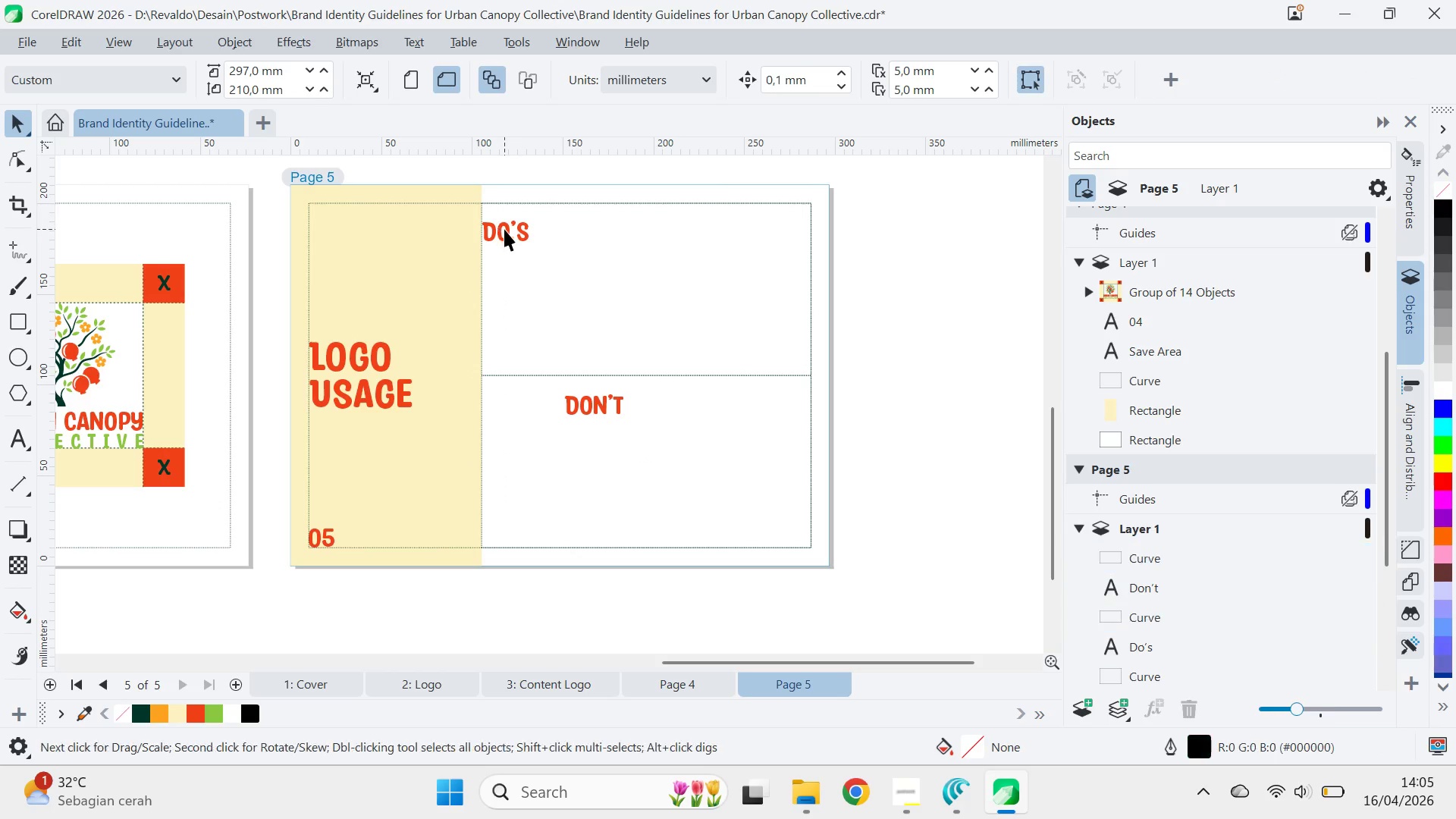 
left_click([506, 230])
 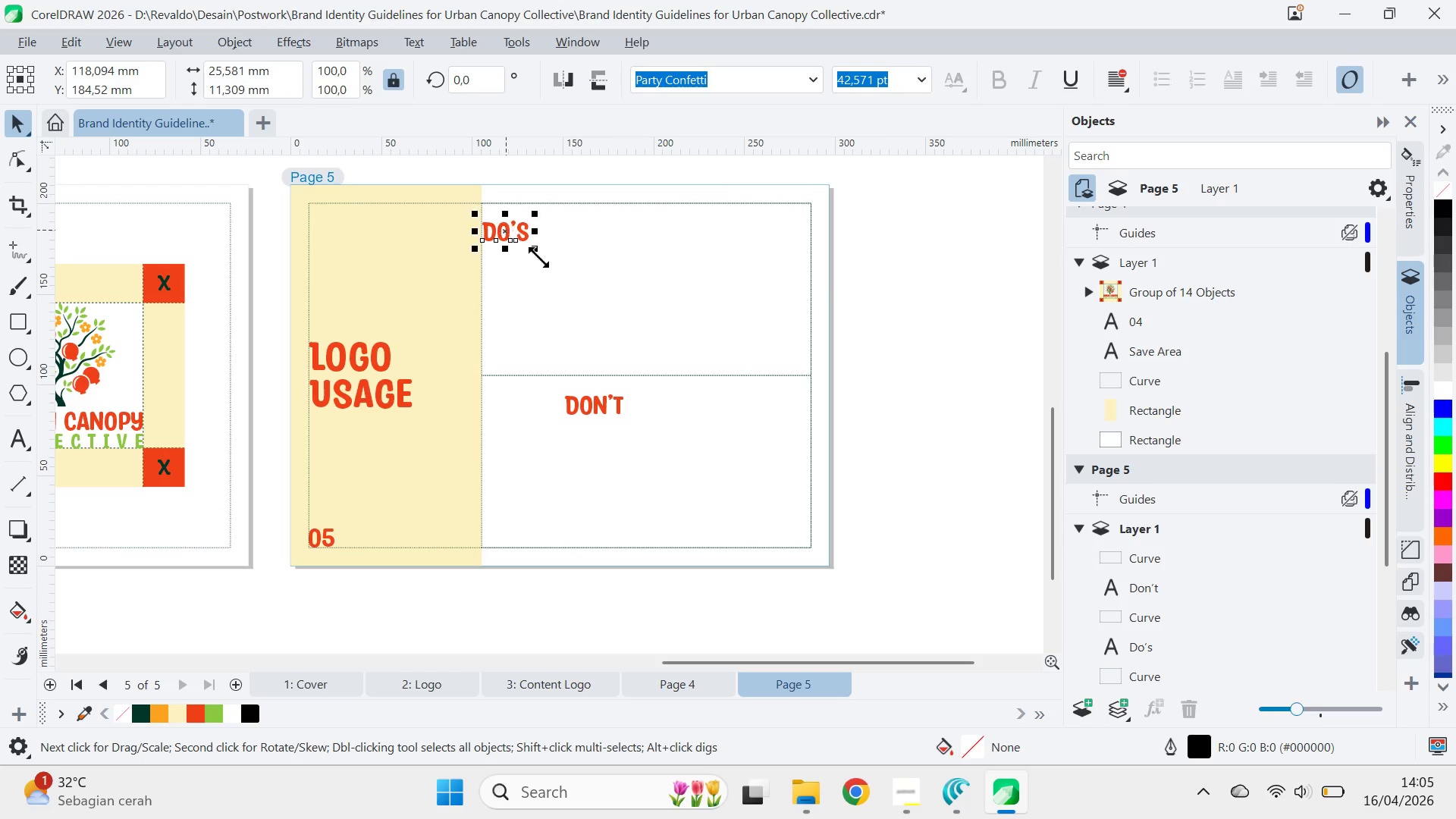 
key(Shift+ShiftLeft)
 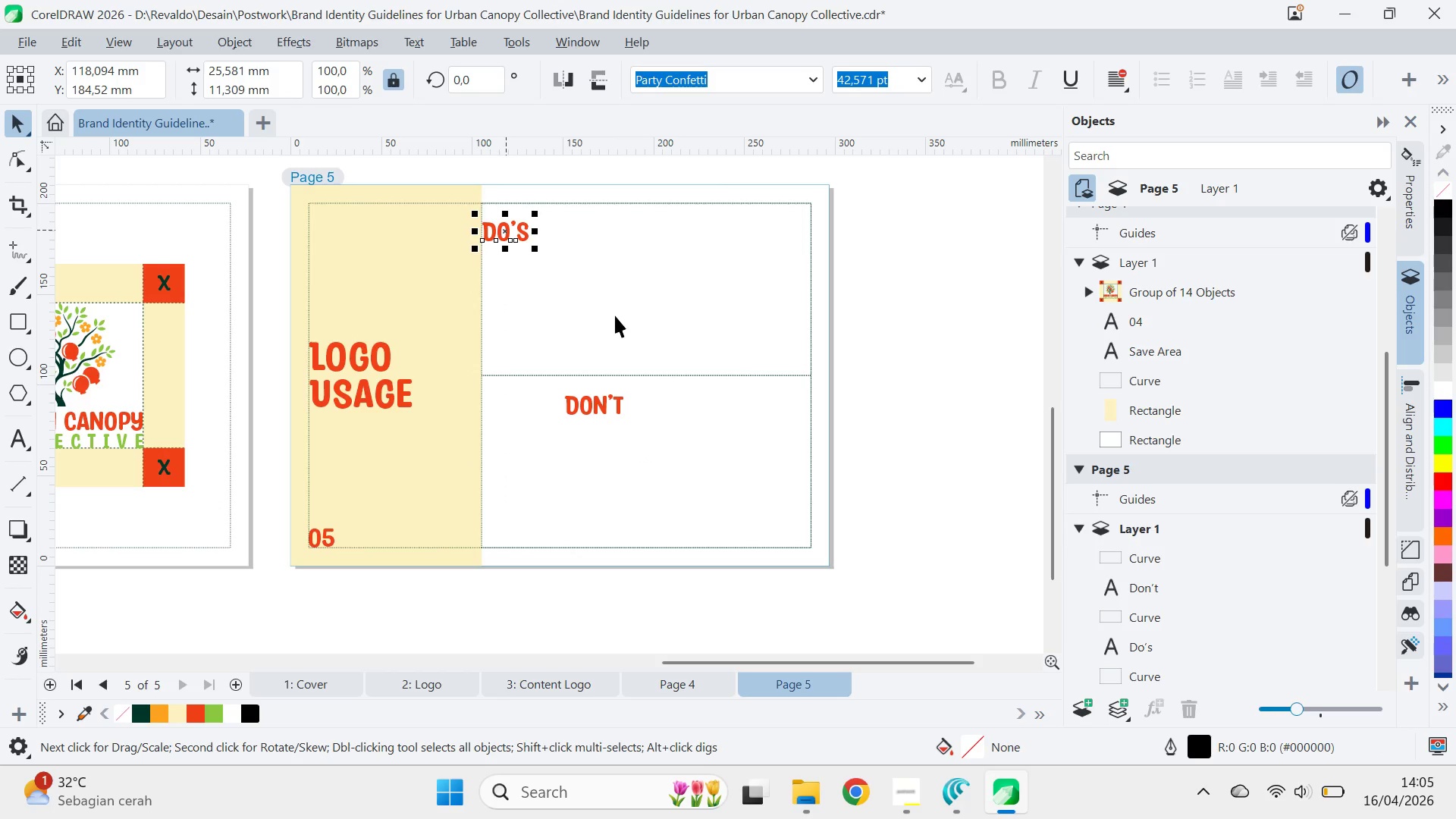 
double_click([615, 315])
 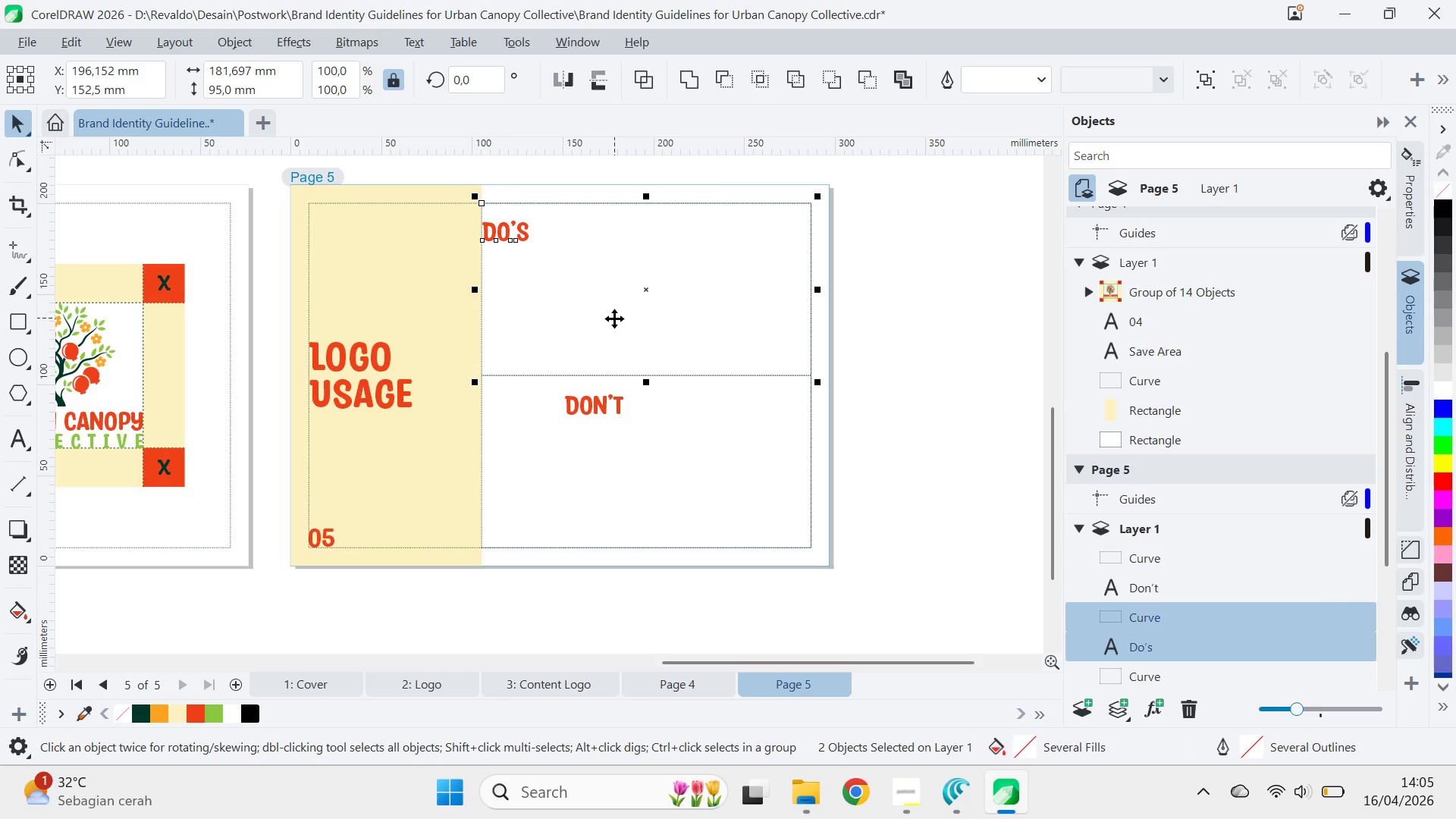 
key(T)
 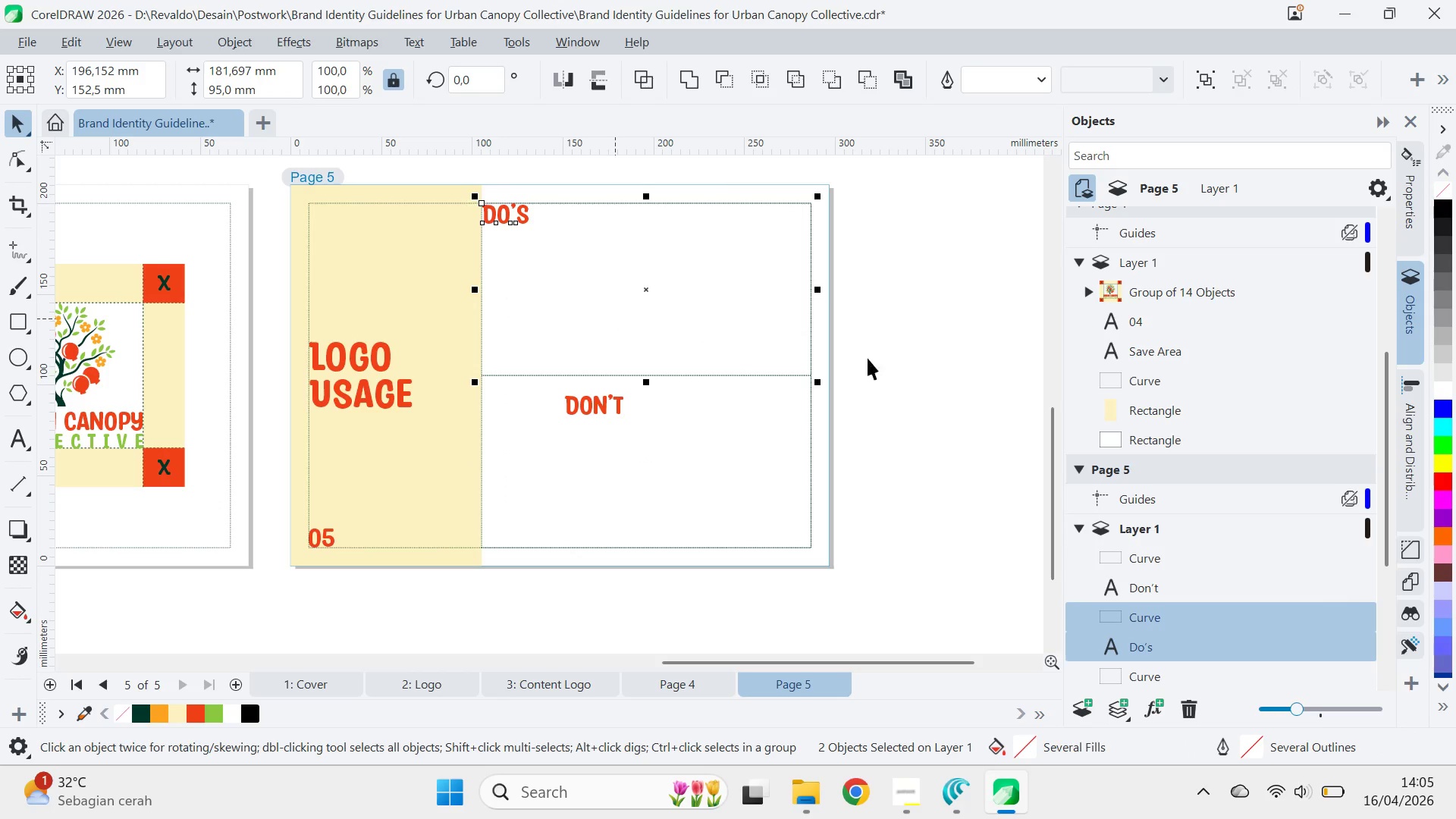 
left_click([886, 361])
 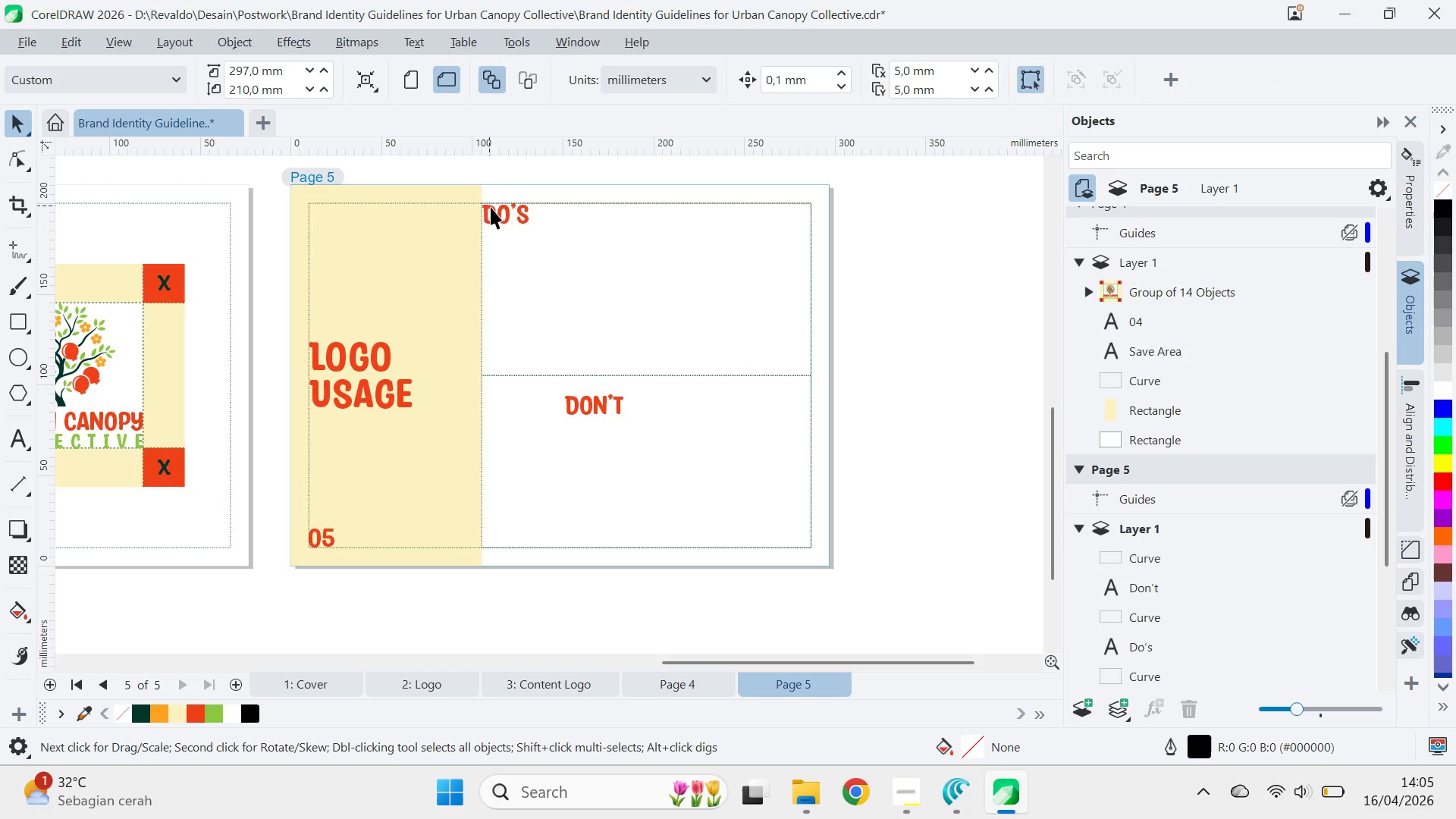 
left_click([506, 218])
 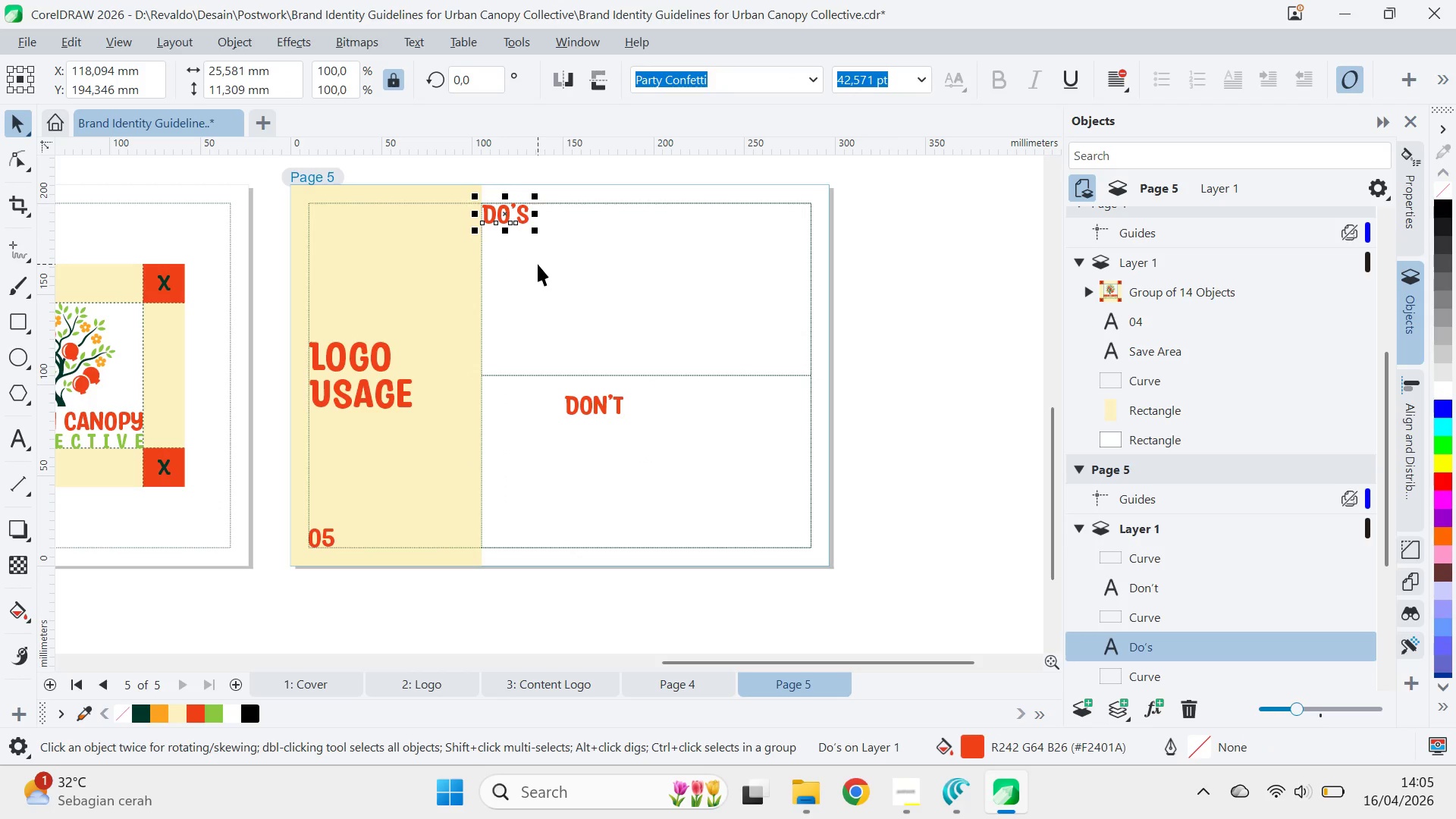 
key(ArrowDown)
 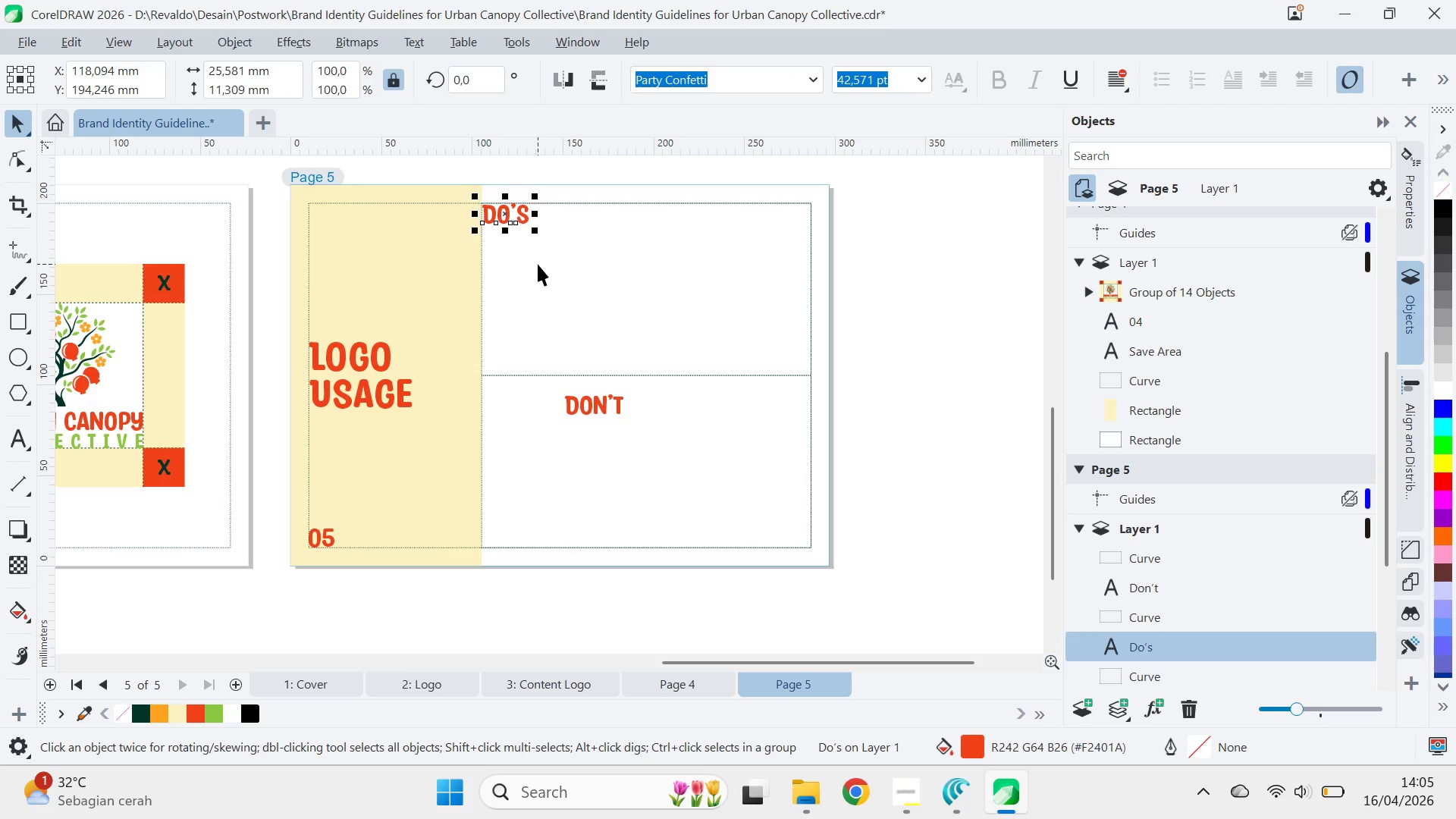 
key(ArrowDown)
 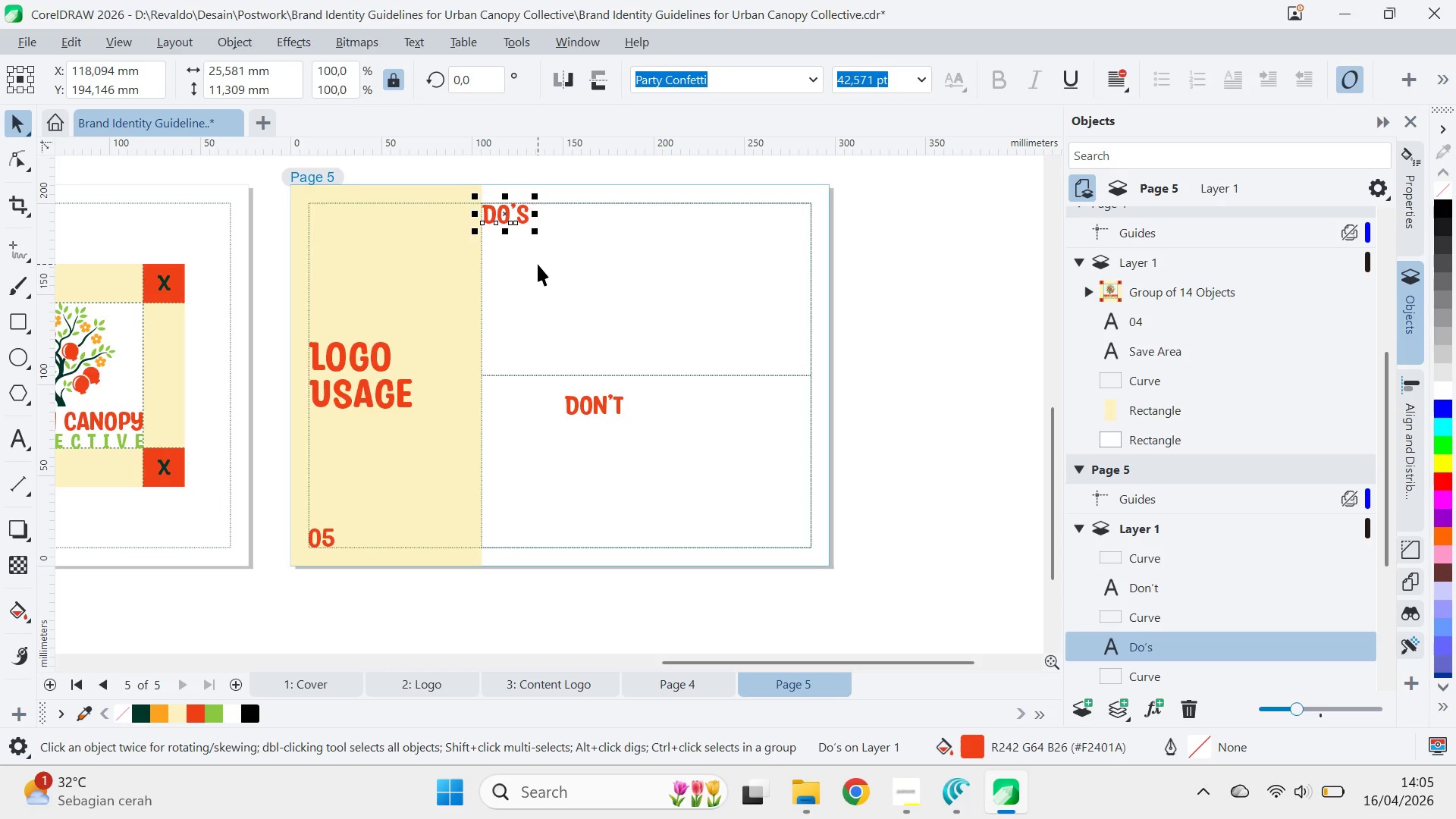 
key(Control+Z)
 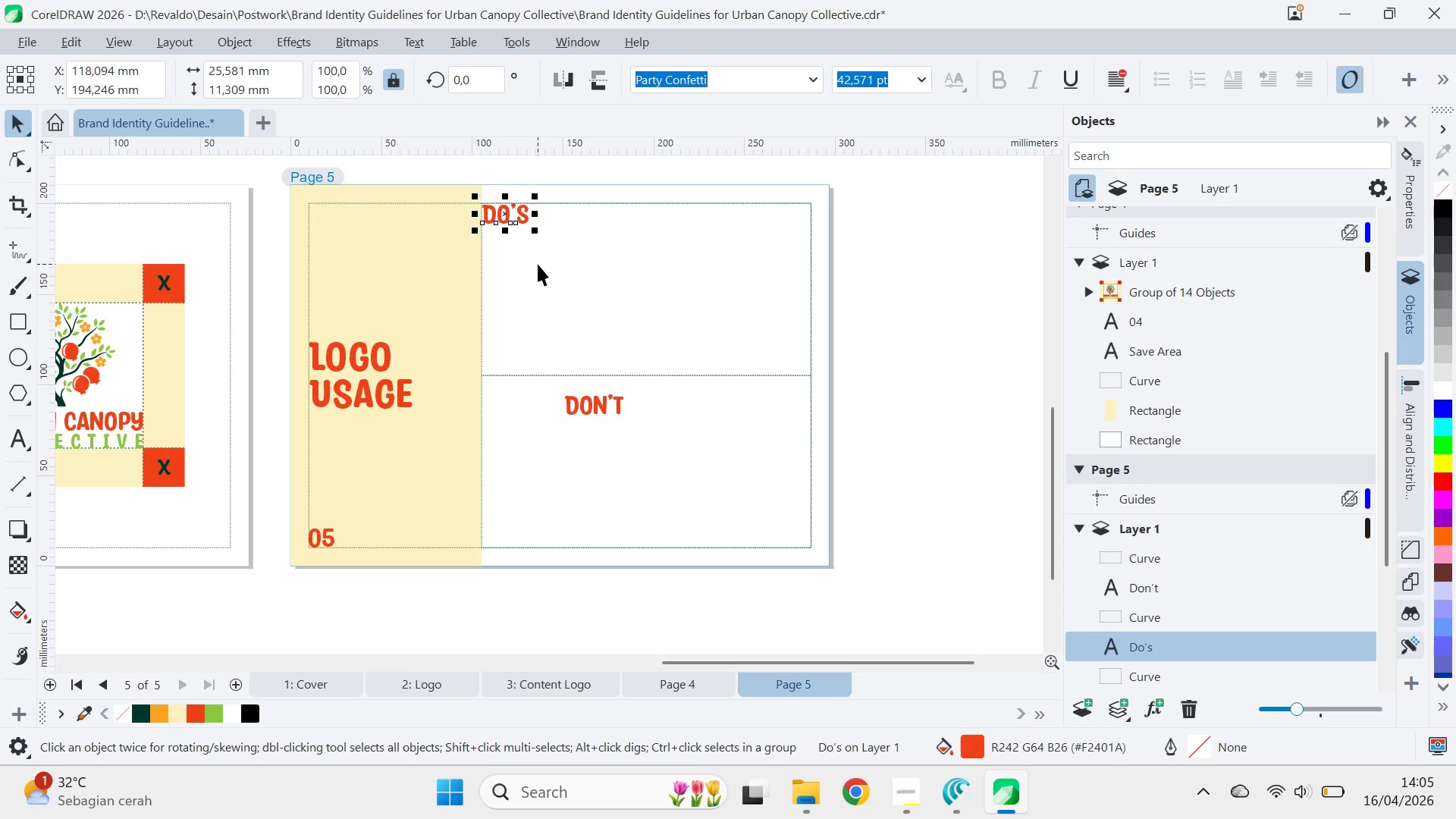 
key(Control+Z)
 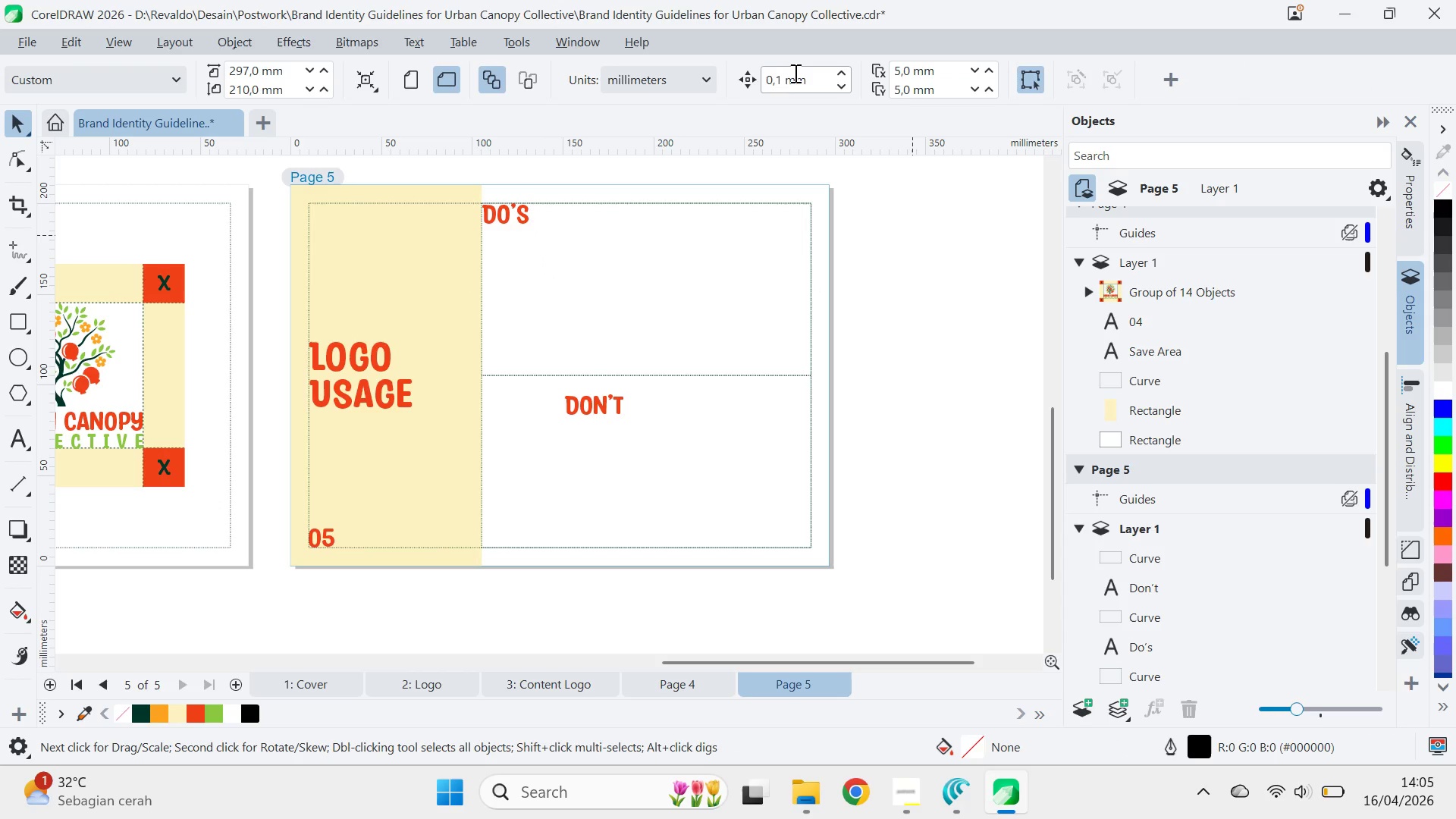 
left_click_drag(start_coordinate=[780, 79], to_coordinate=[752, 81])
 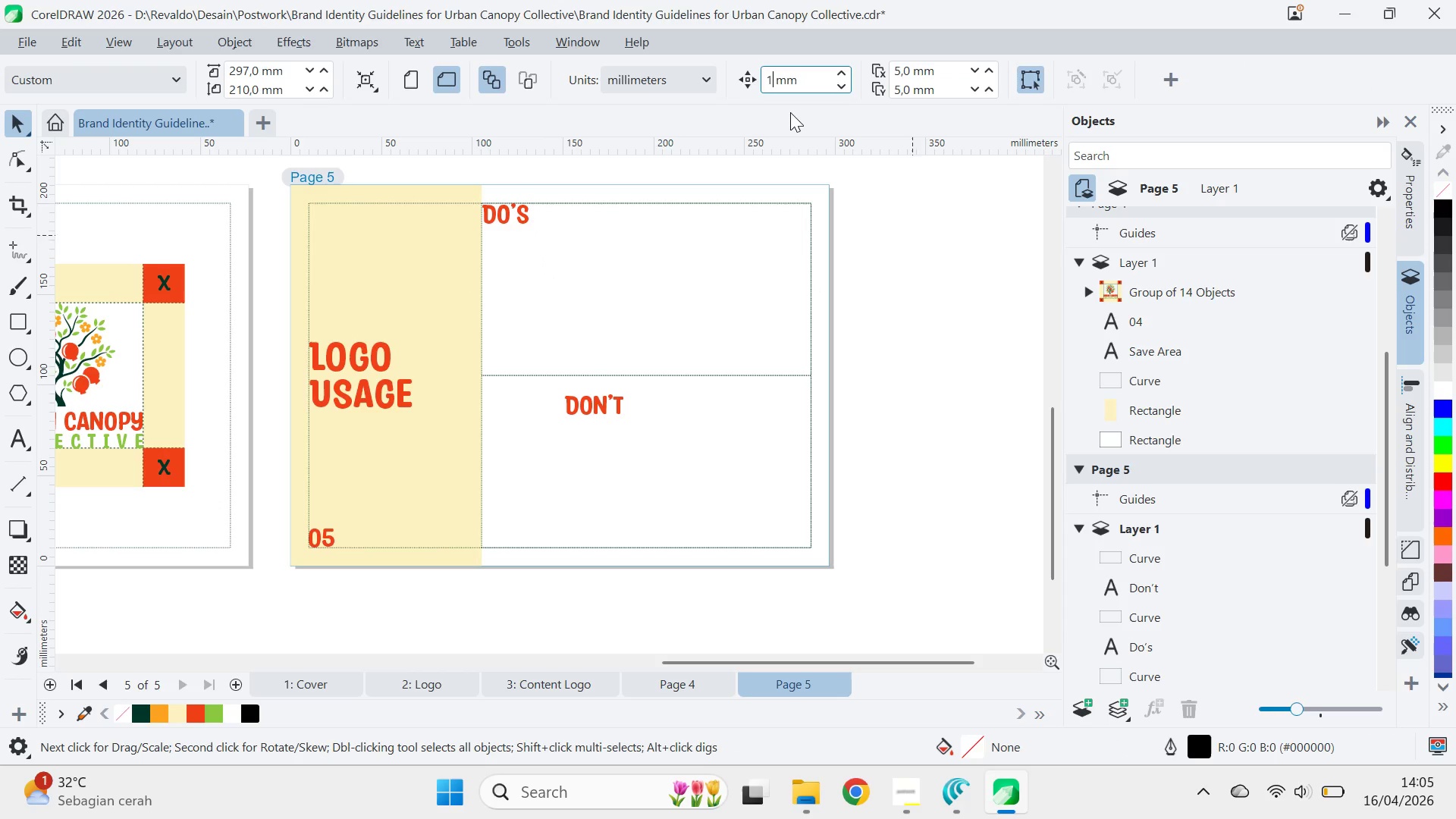 
type(1tl)
 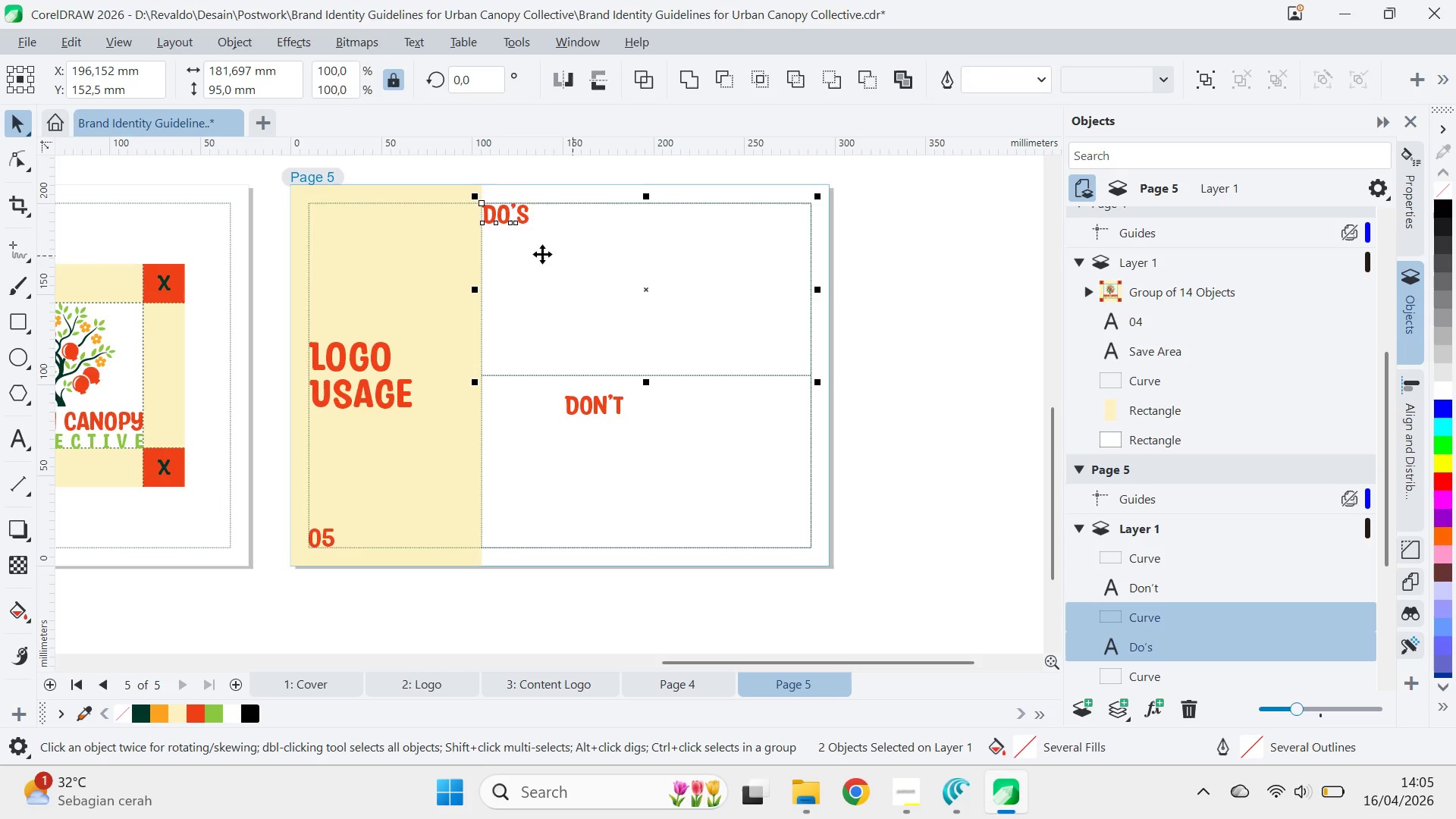 
left_click_drag(start_coordinate=[930, 206], to_coordinate=[926, 206])
 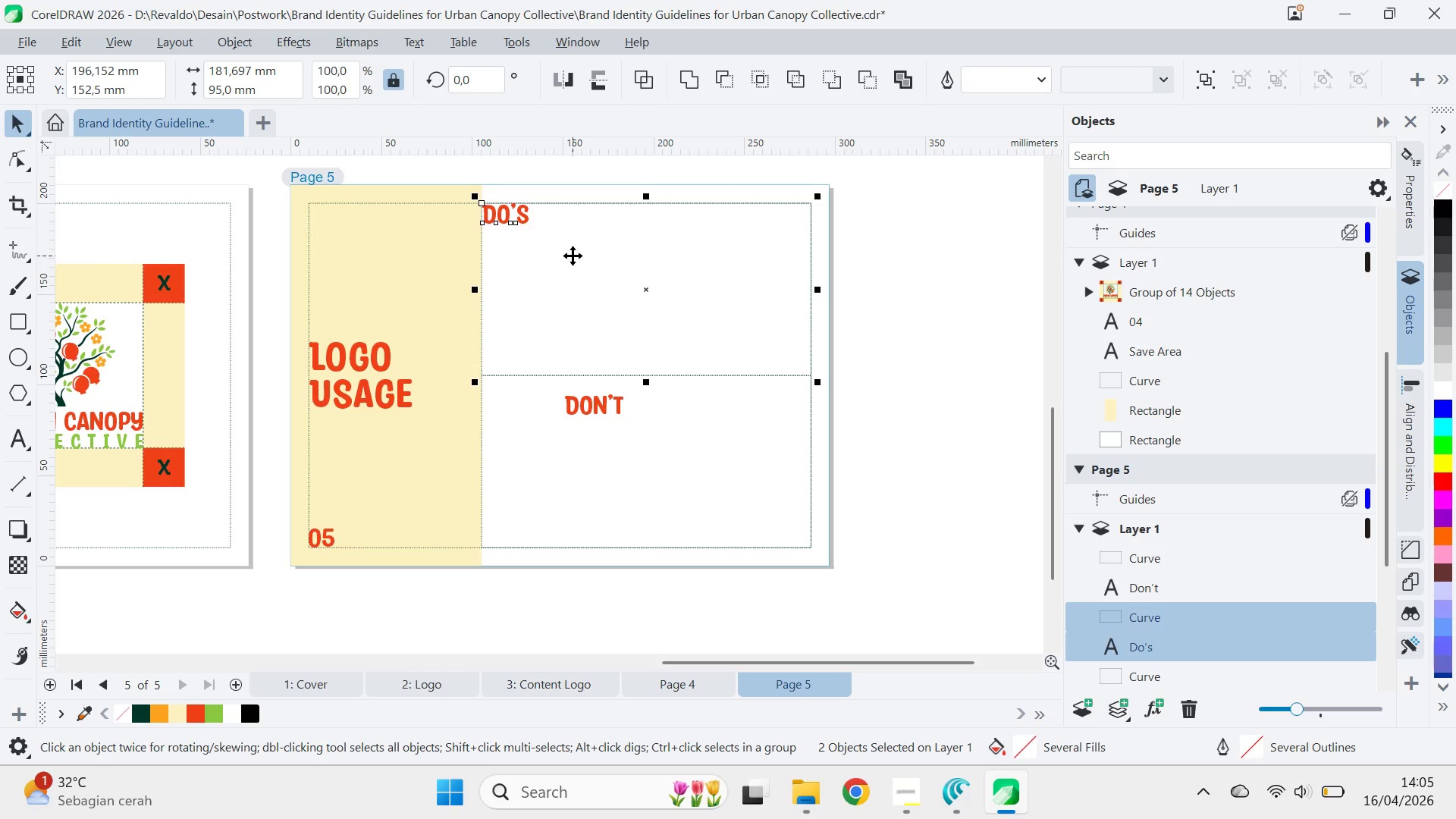 
left_click([529, 167])
 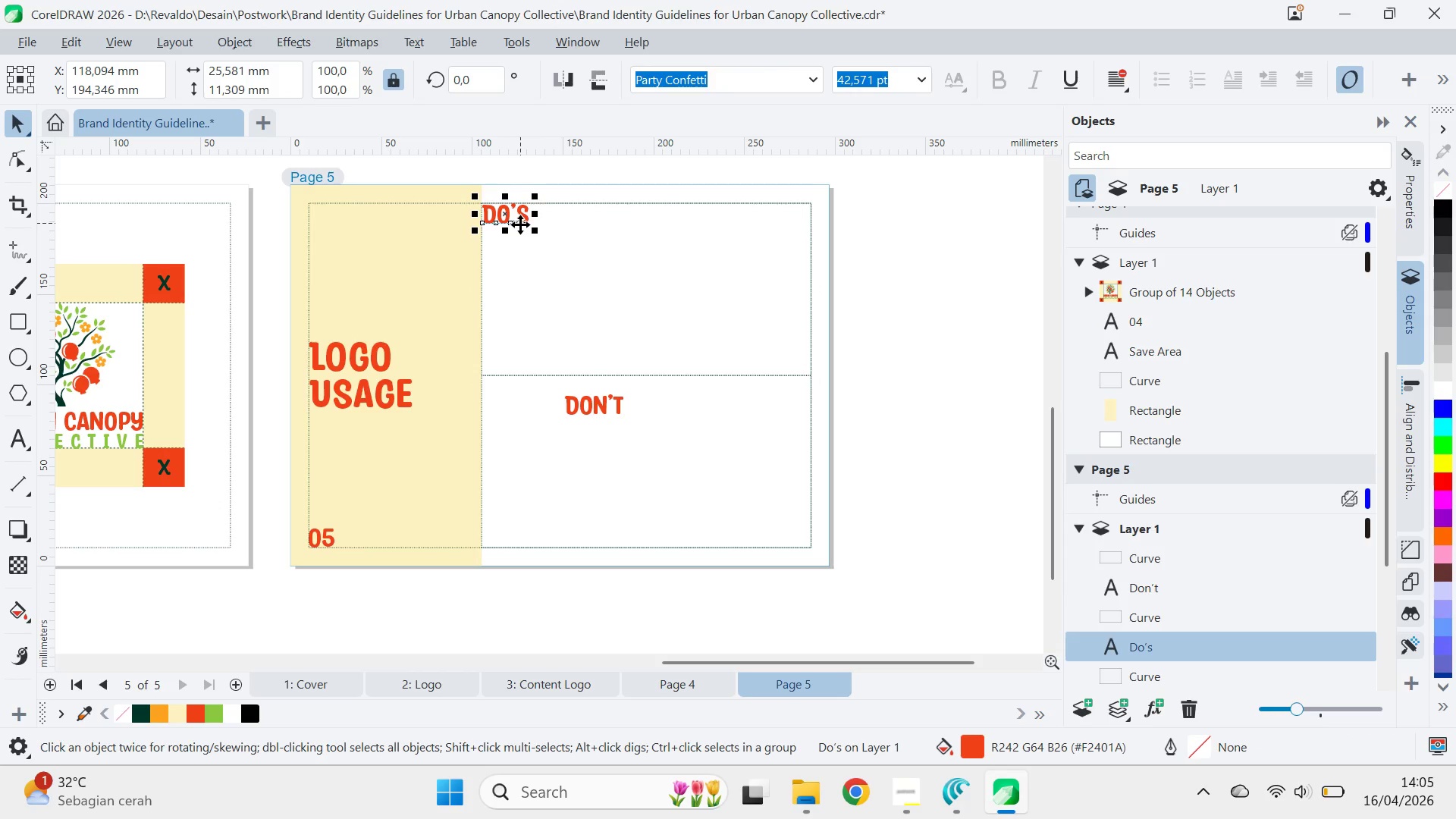 
key(ArrowDown)